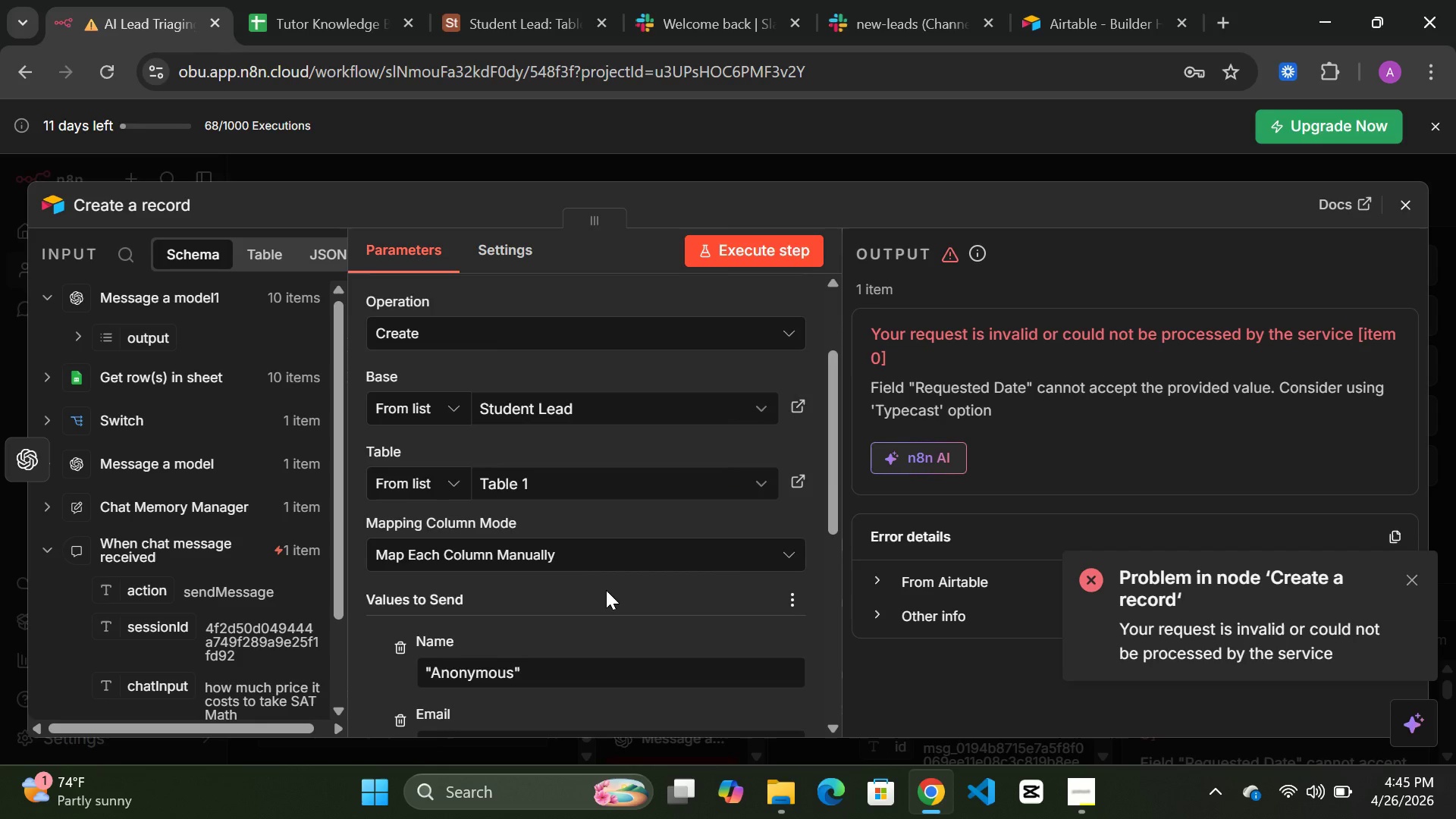 
scroll: coordinate [598, 573], scroll_direction: down, amount: 6.0
 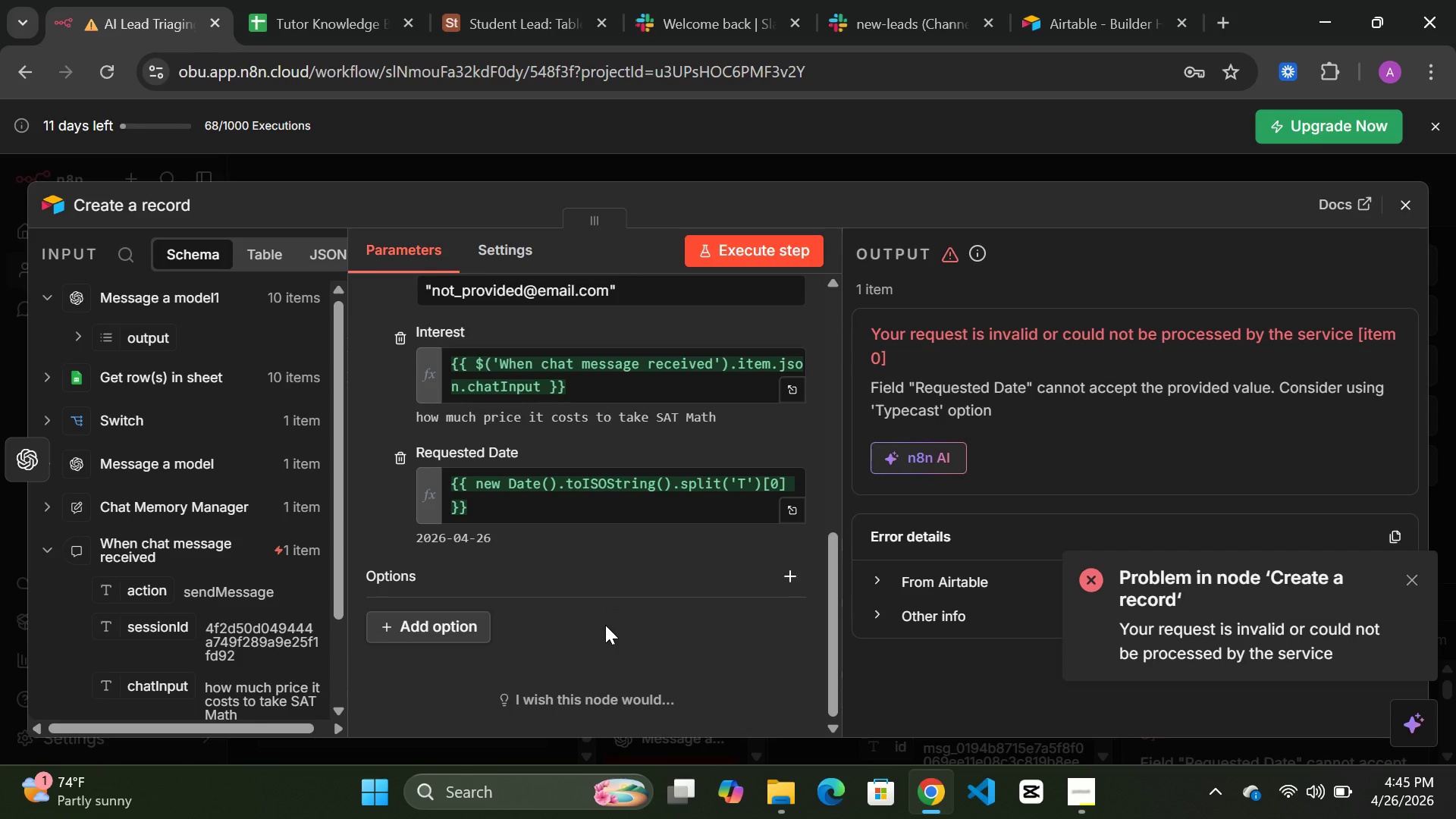 
wait(8.89)
 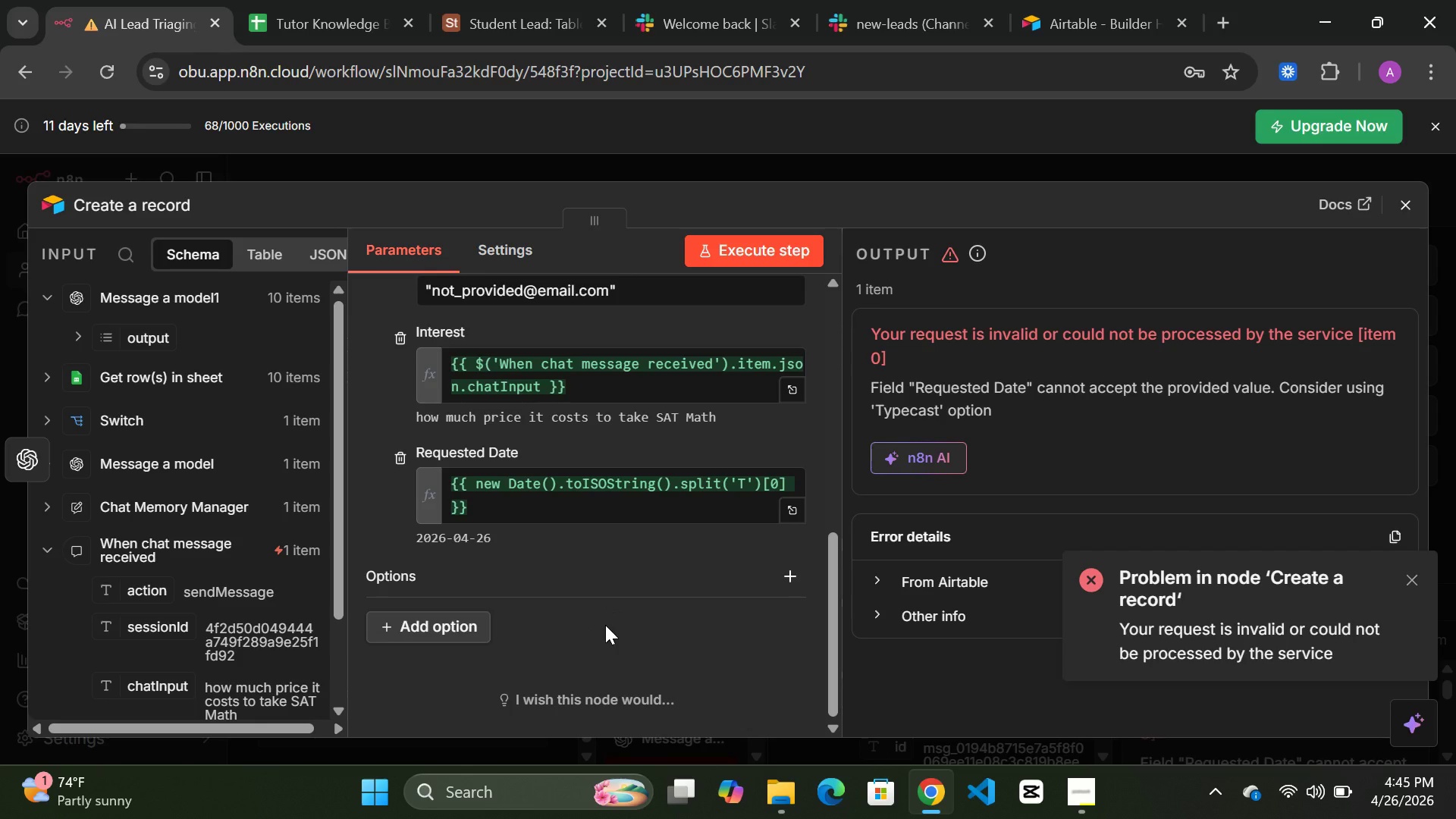 
left_click([792, 576])
 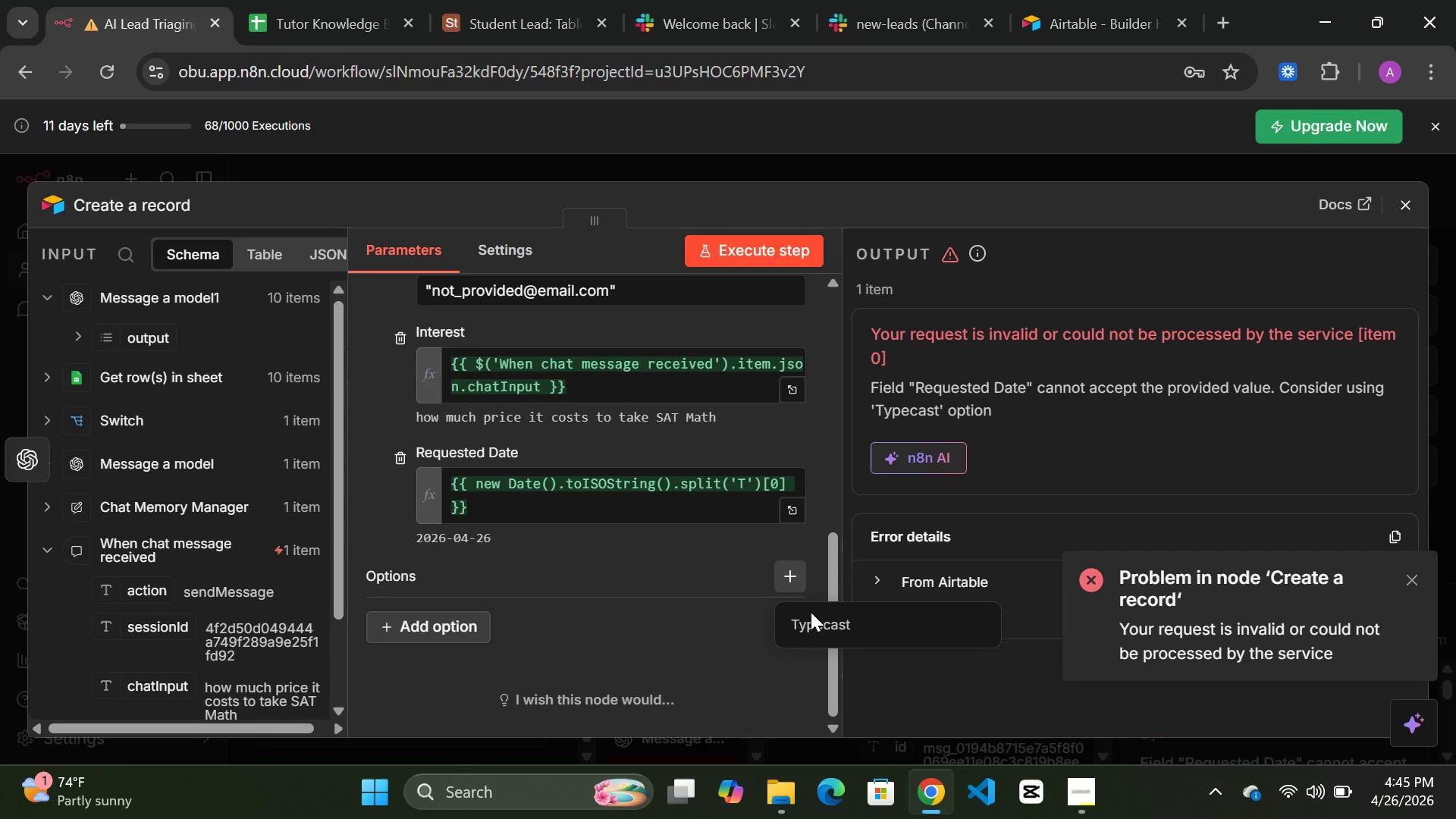 
left_click([824, 632])
 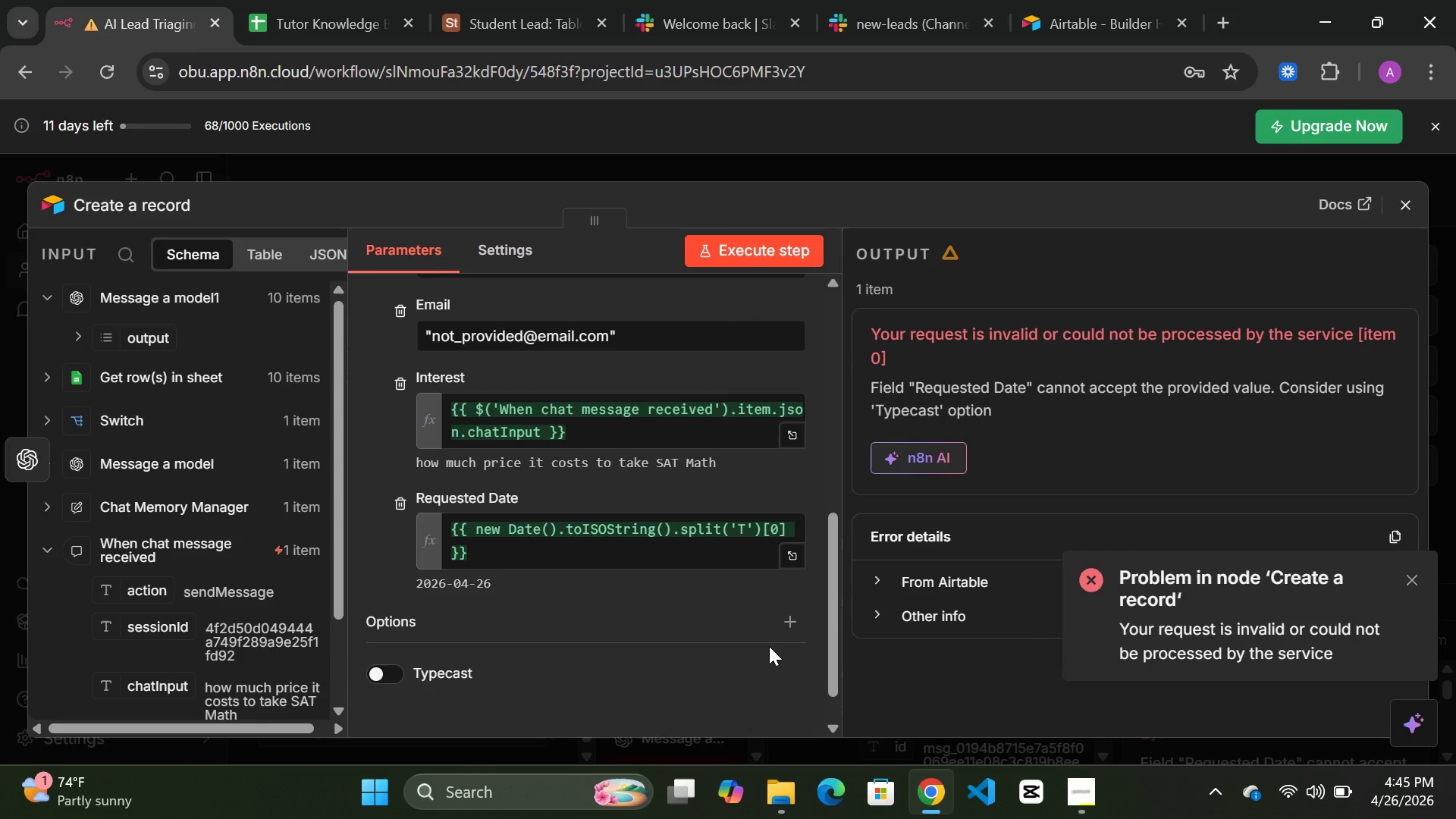 
mouse_move([764, 621])
 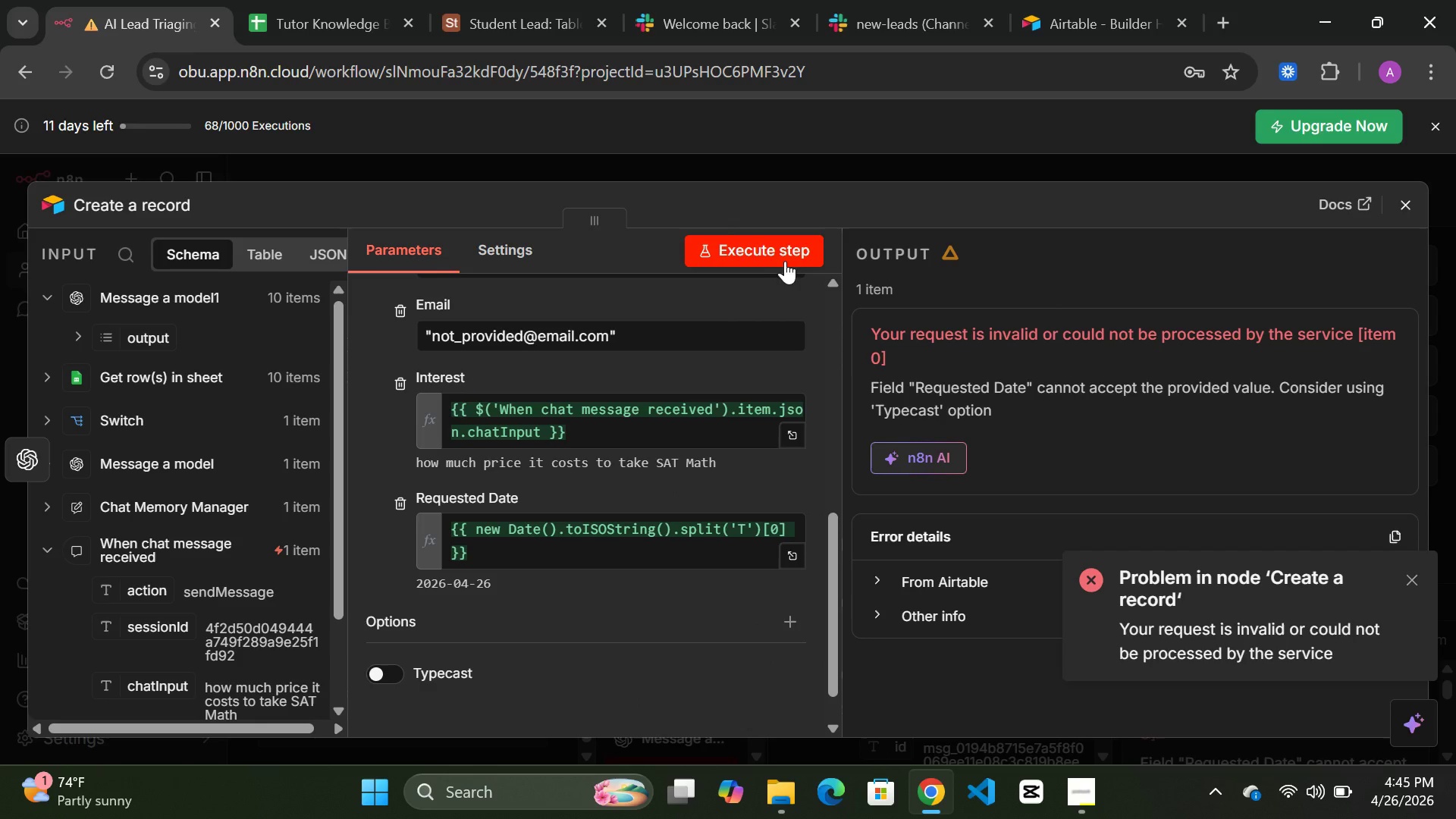 
left_click([755, 246])
 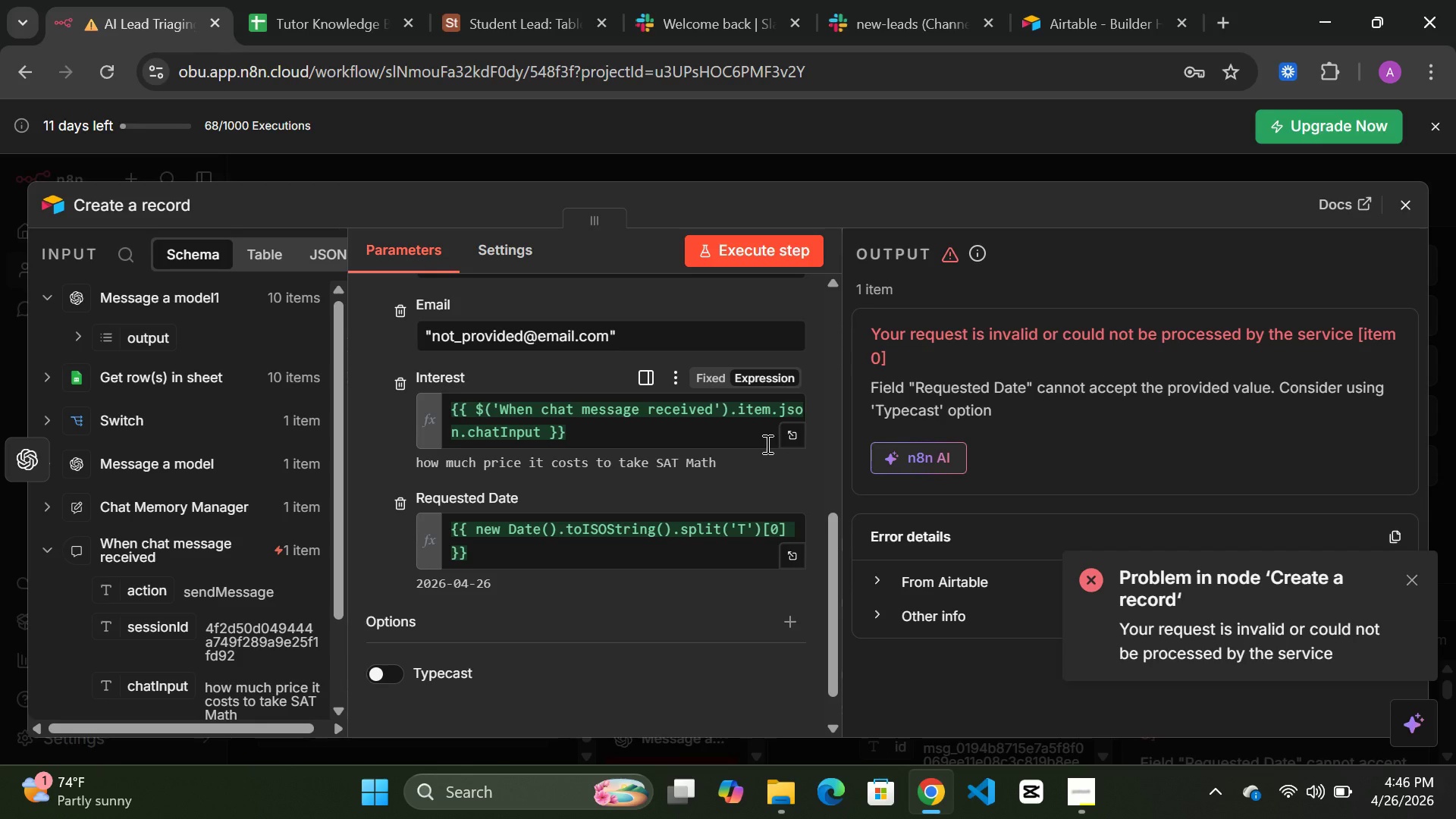 
wait(19.52)
 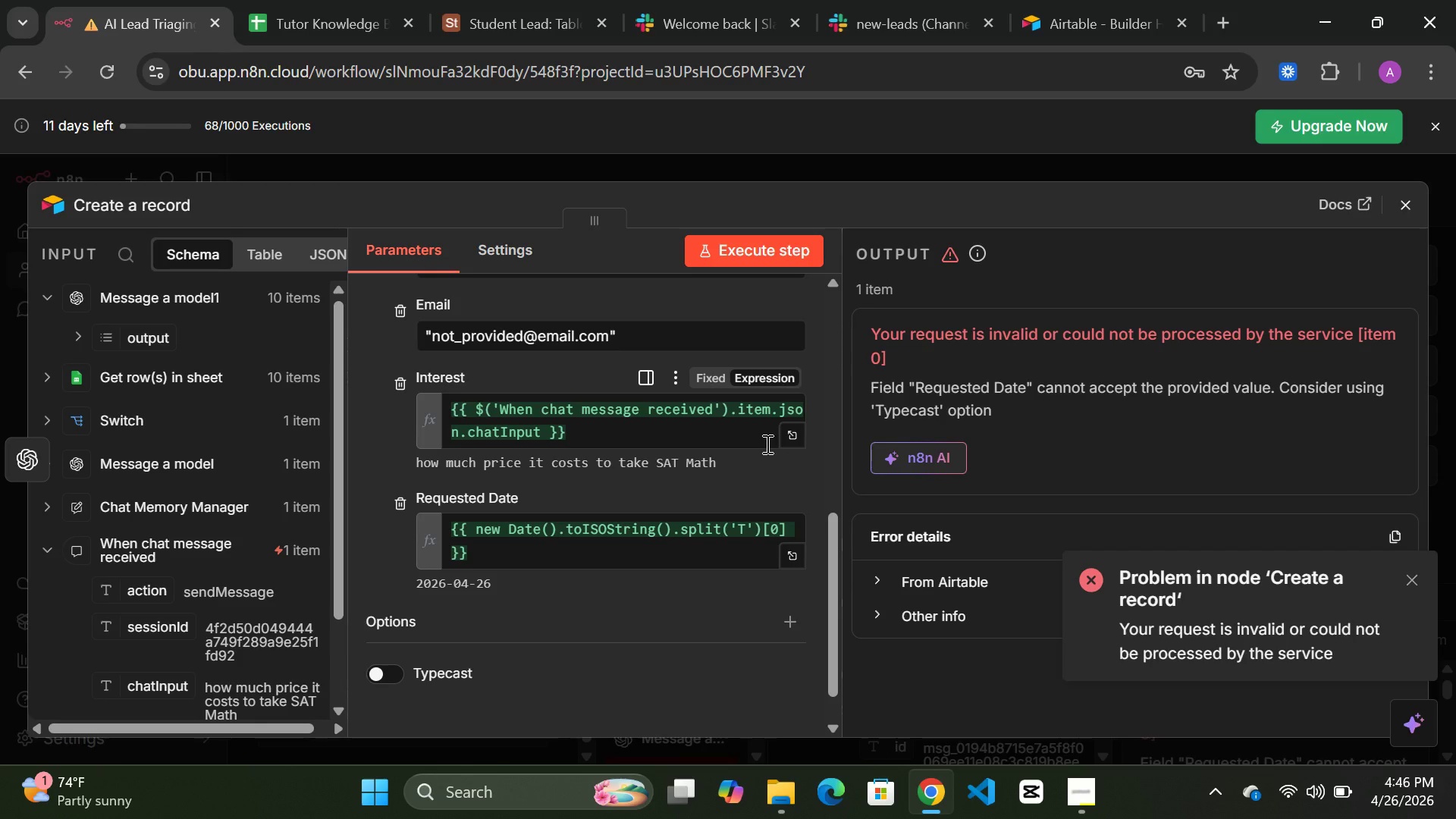 
scroll: coordinate [508, 620], scroll_direction: down, amount: 2.0
 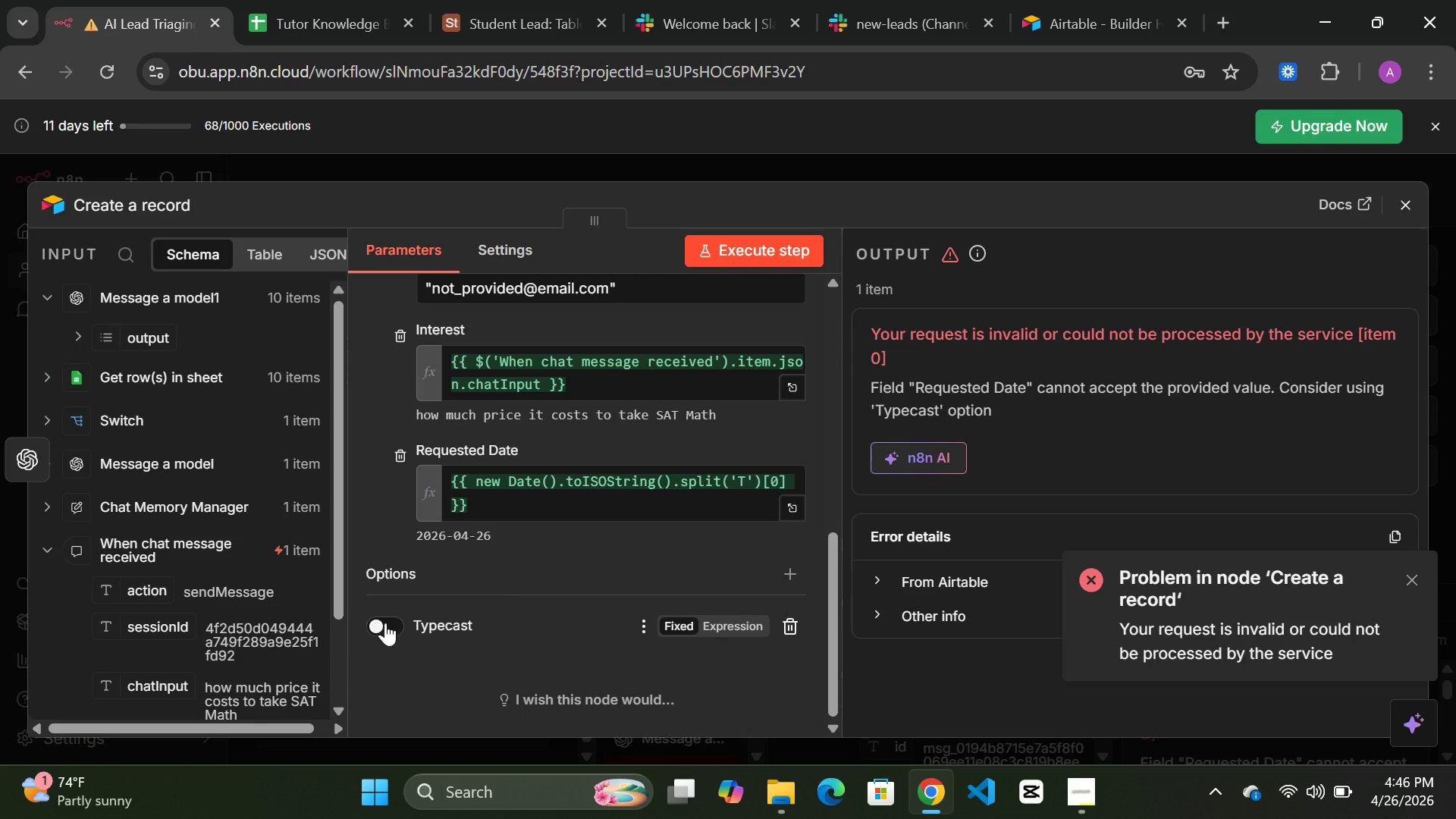 
left_click([390, 621])
 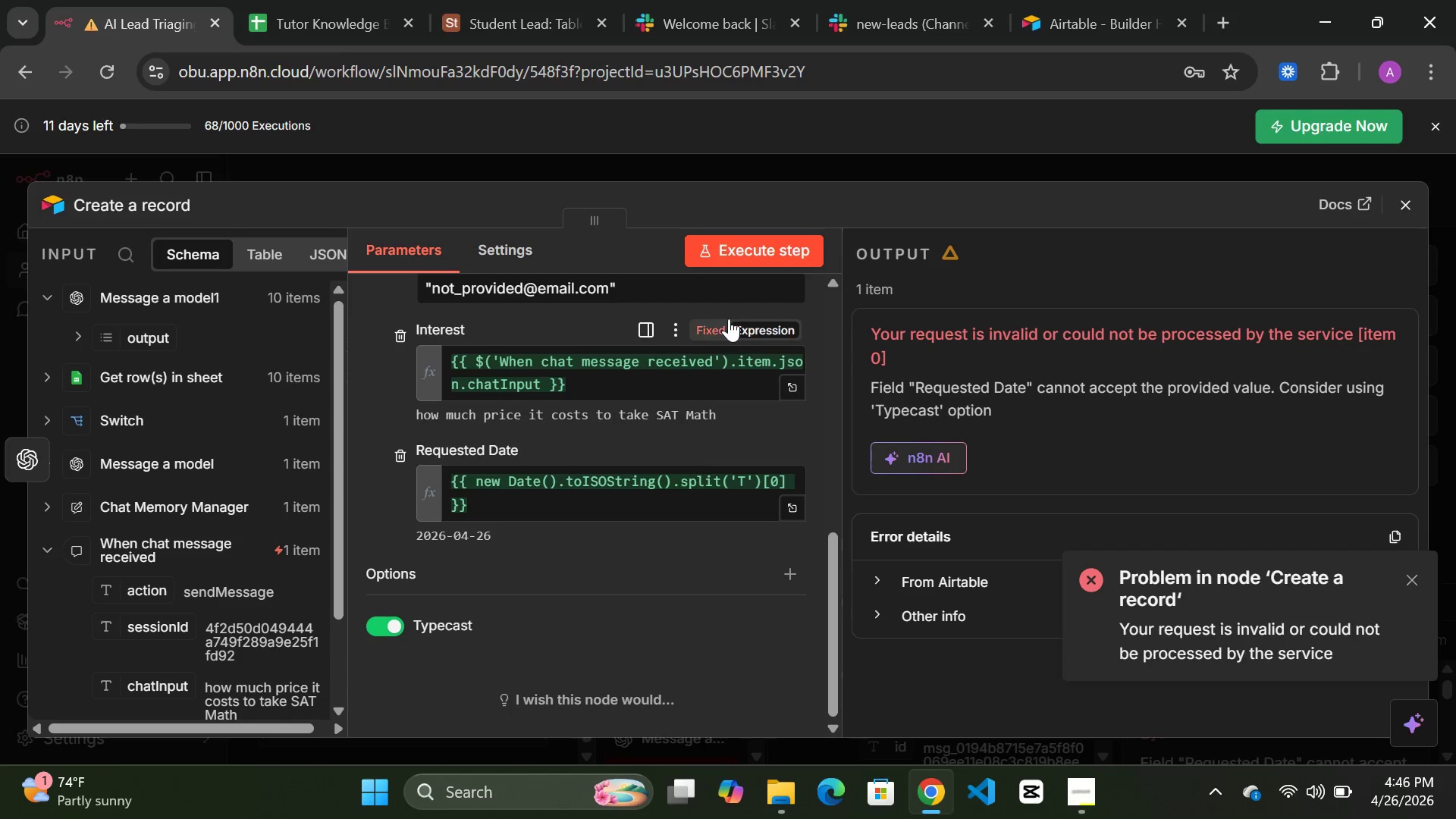 
mouse_move([751, 243])
 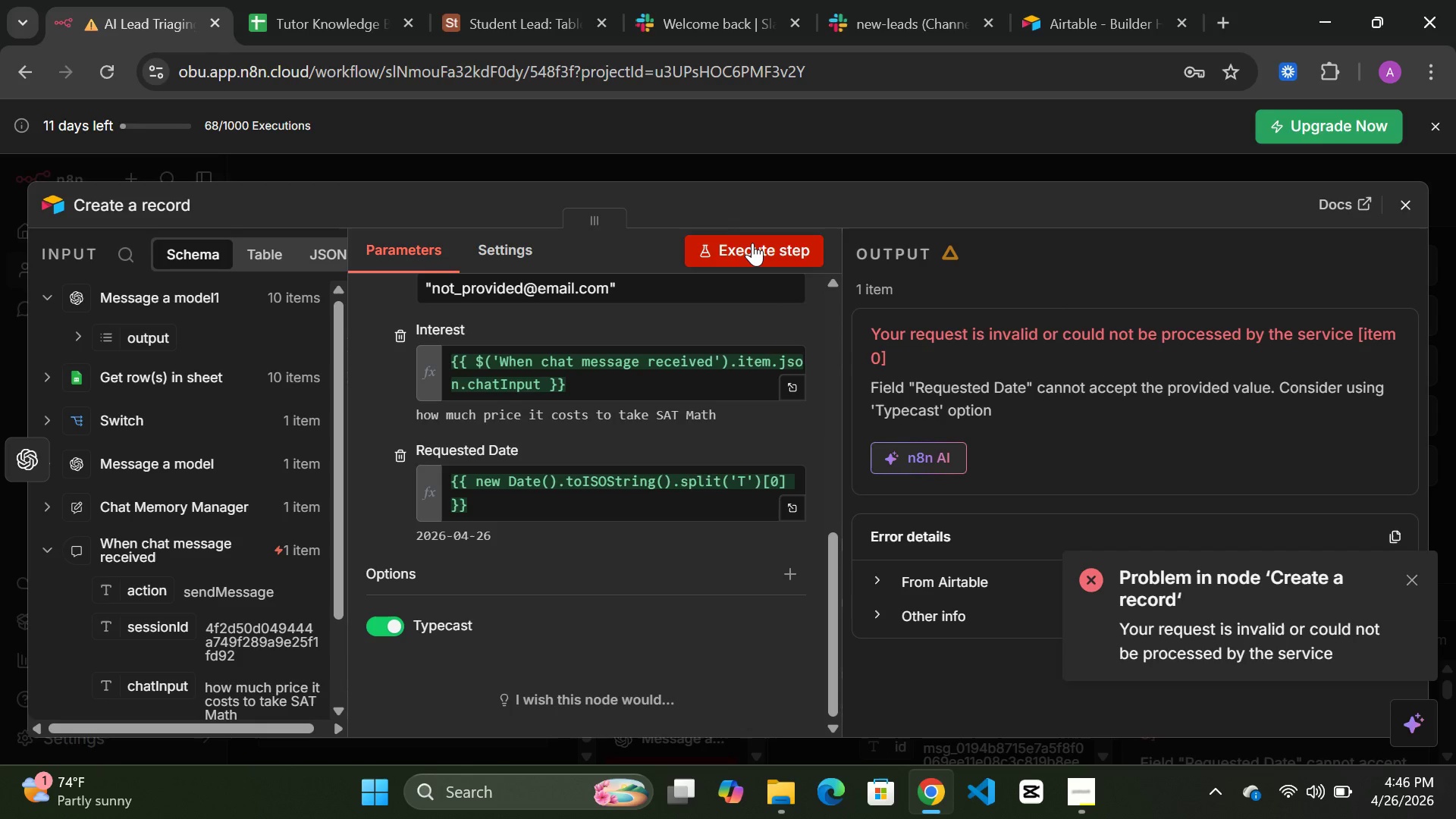 
left_click([752, 243])
 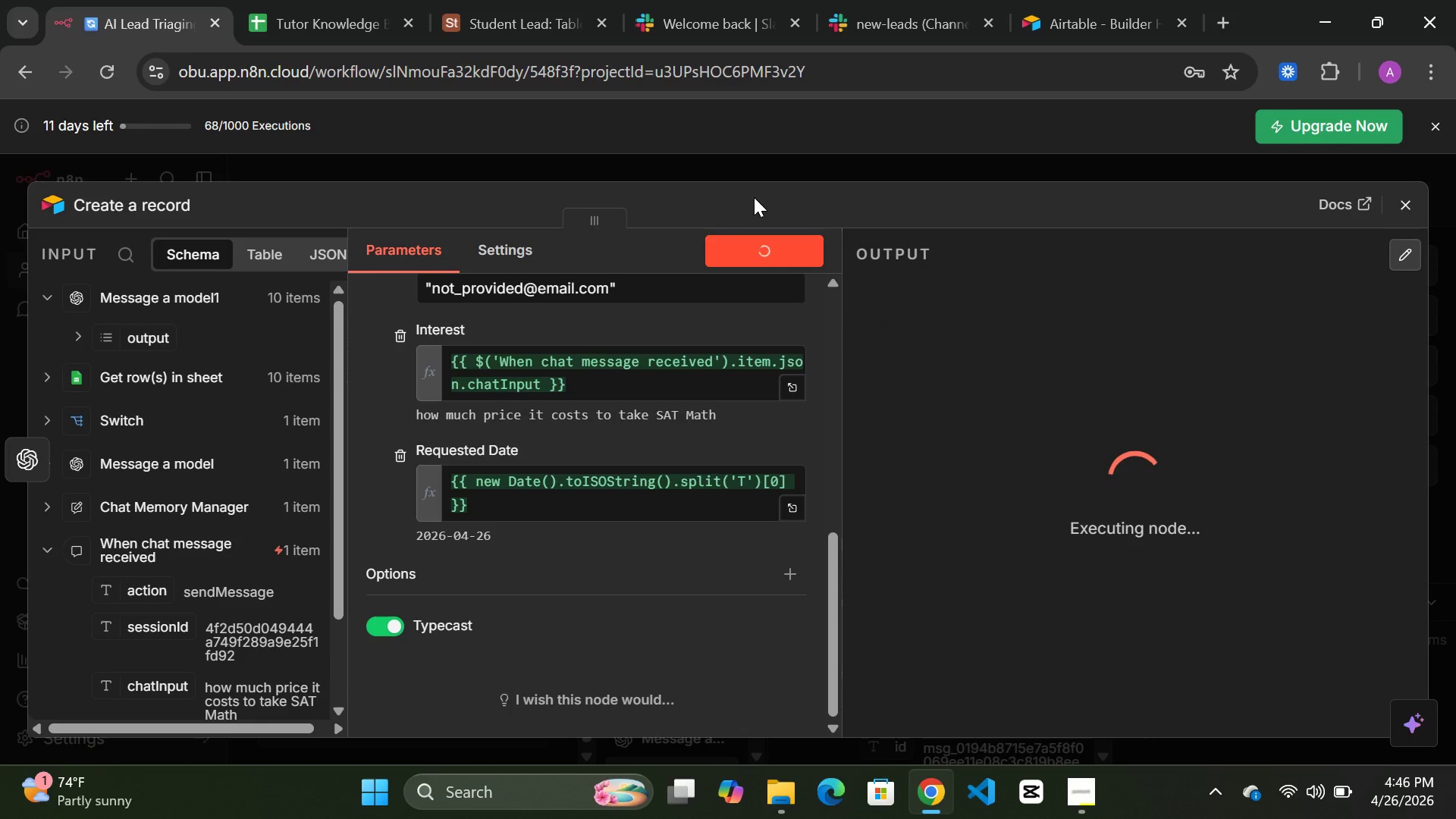 
wait(9.81)
 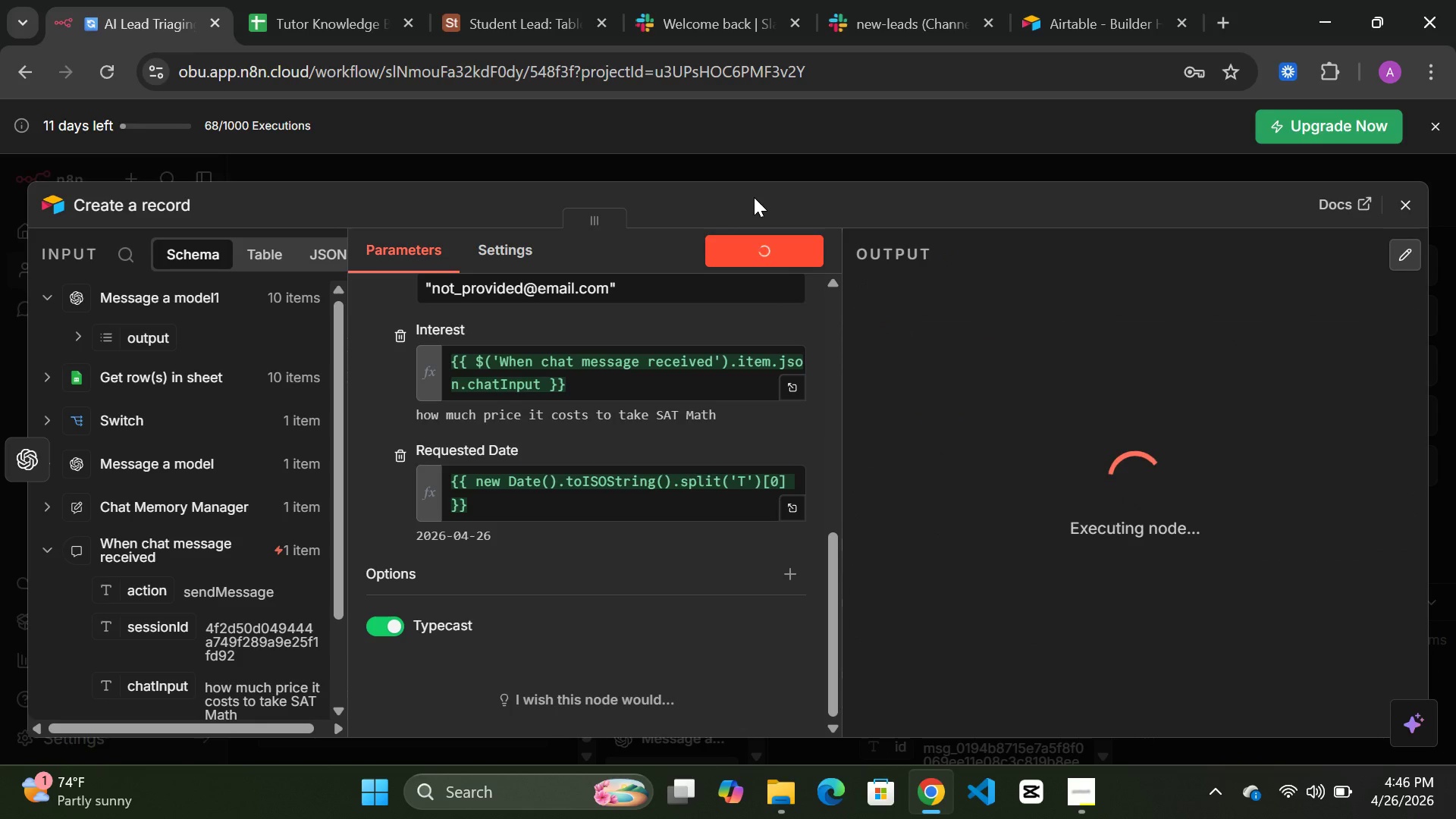 
scroll: coordinate [1172, 496], scroll_direction: down, amount: 3.0
 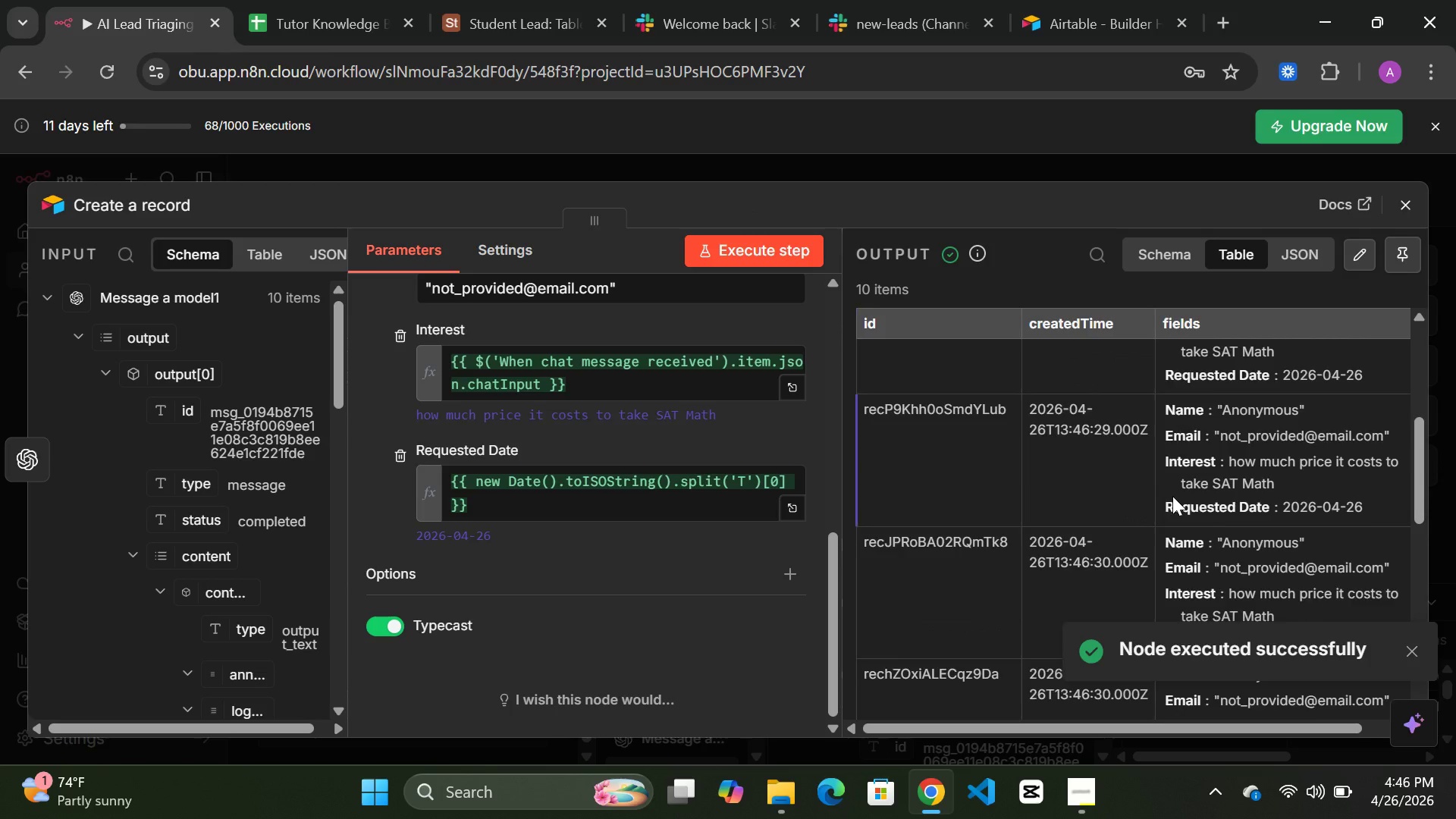 
scroll: coordinate [1172, 496], scroll_direction: up, amount: 5.0
 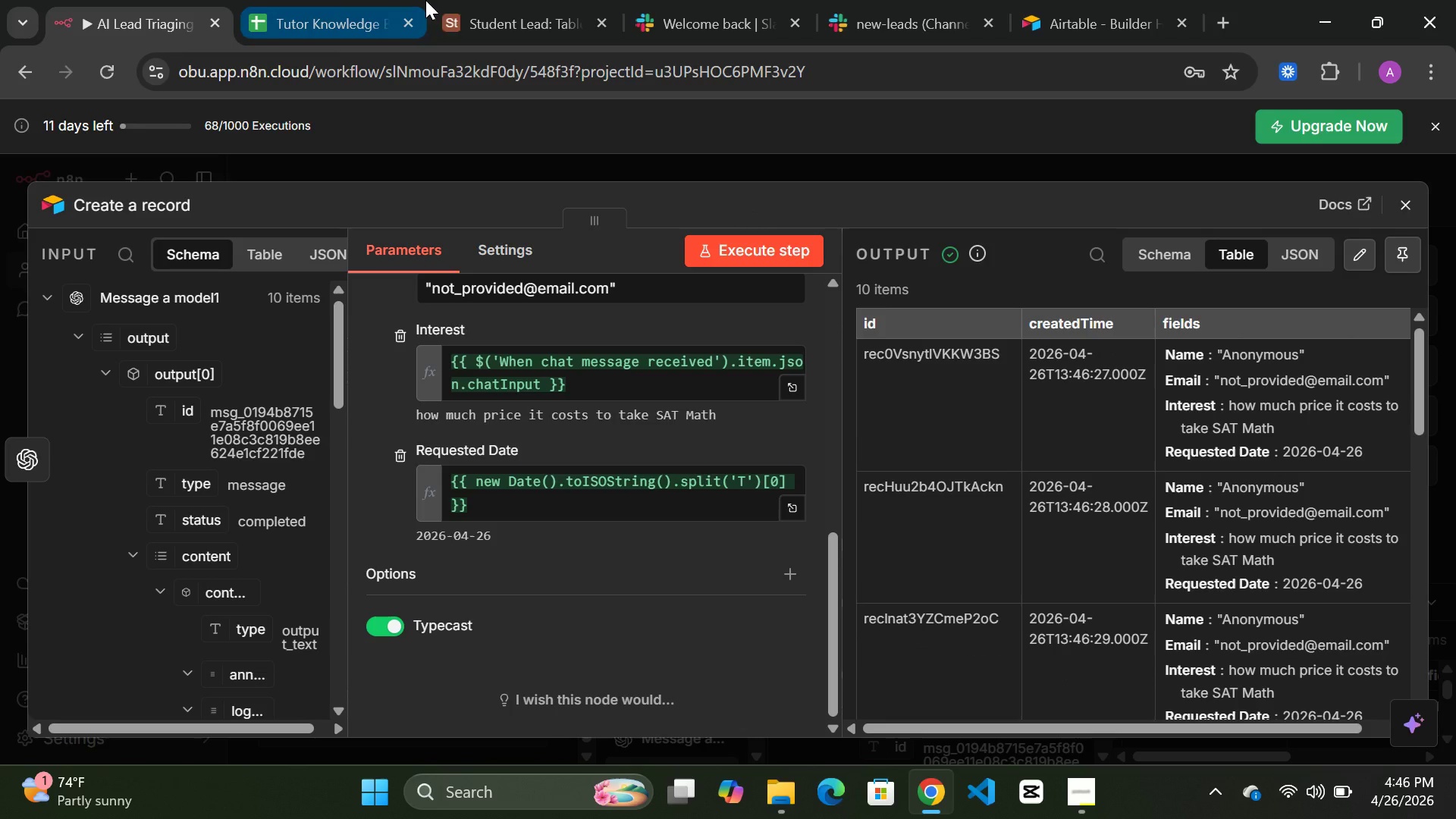 
left_click([485, 14])
 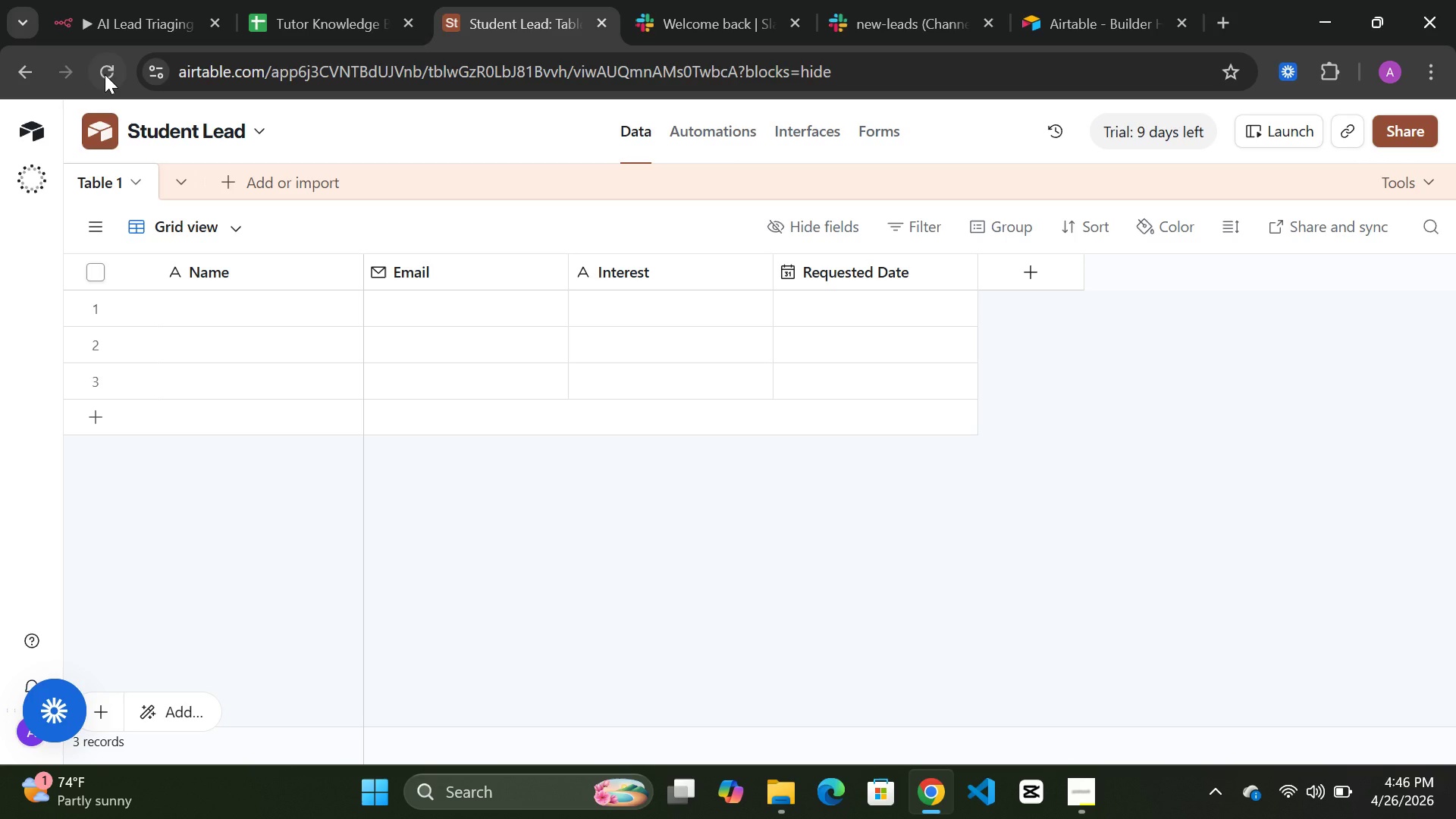 
left_click([114, 69])
 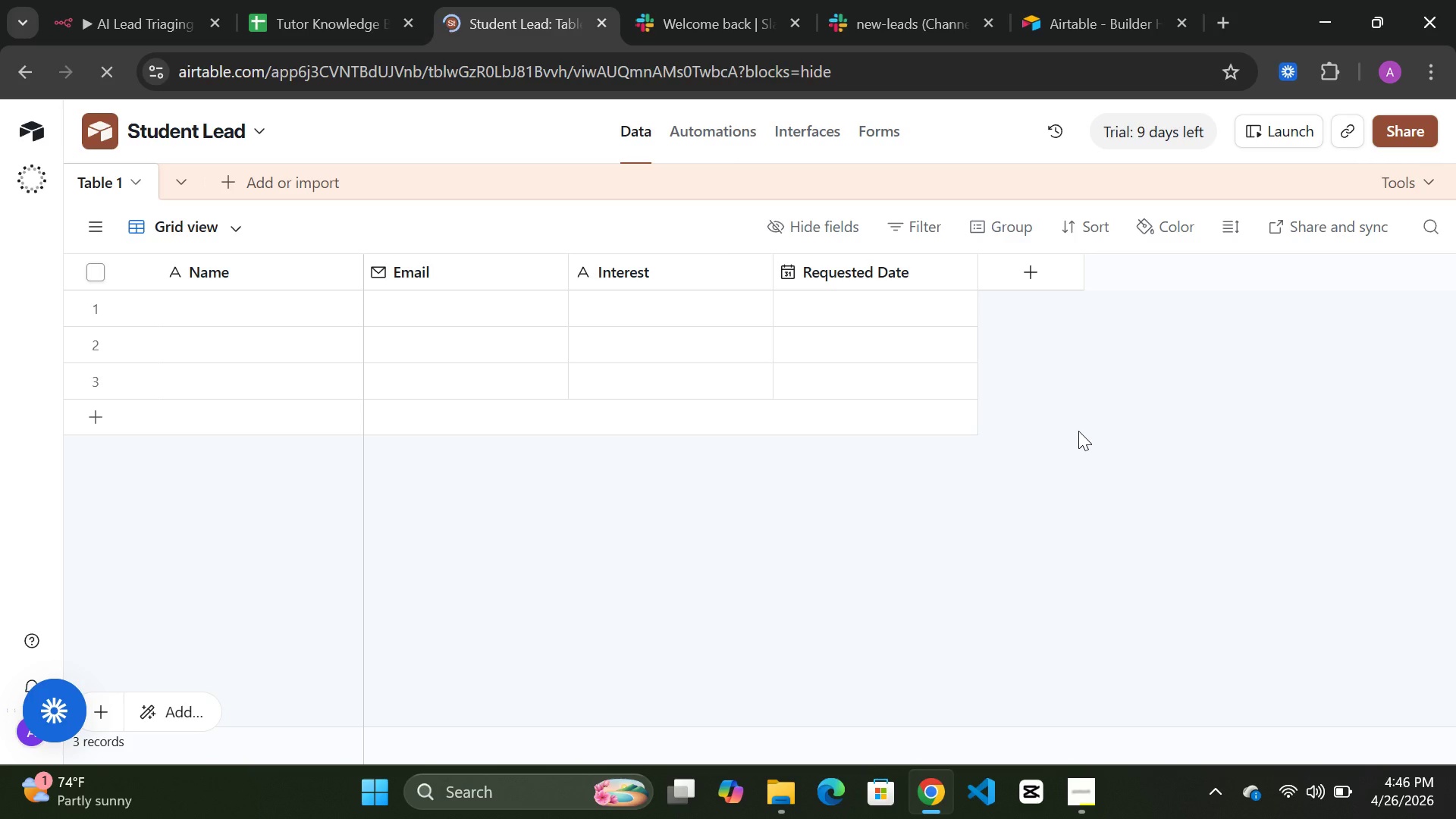 
wait(10.93)
 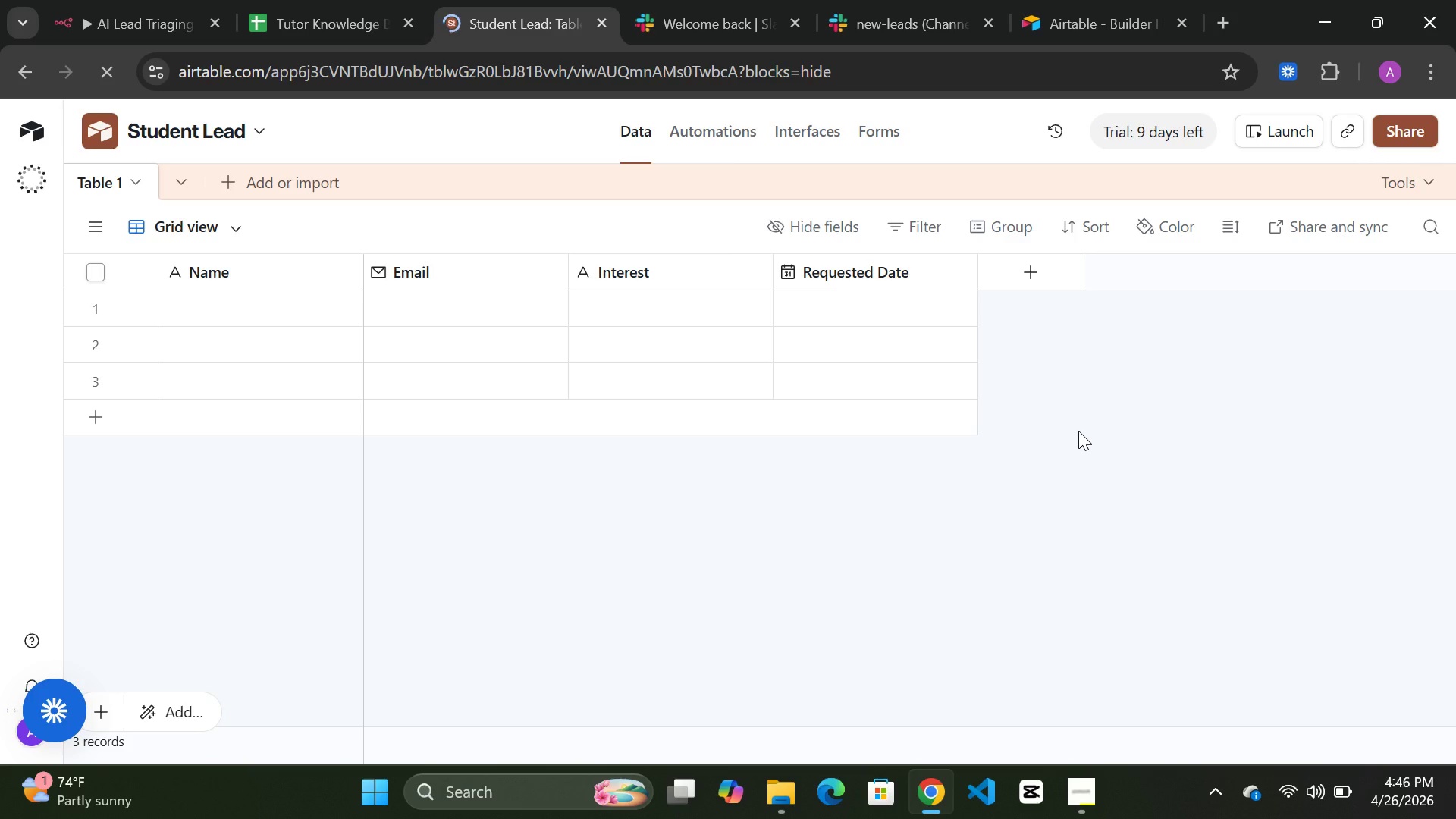 
mouse_move([965, 307])
 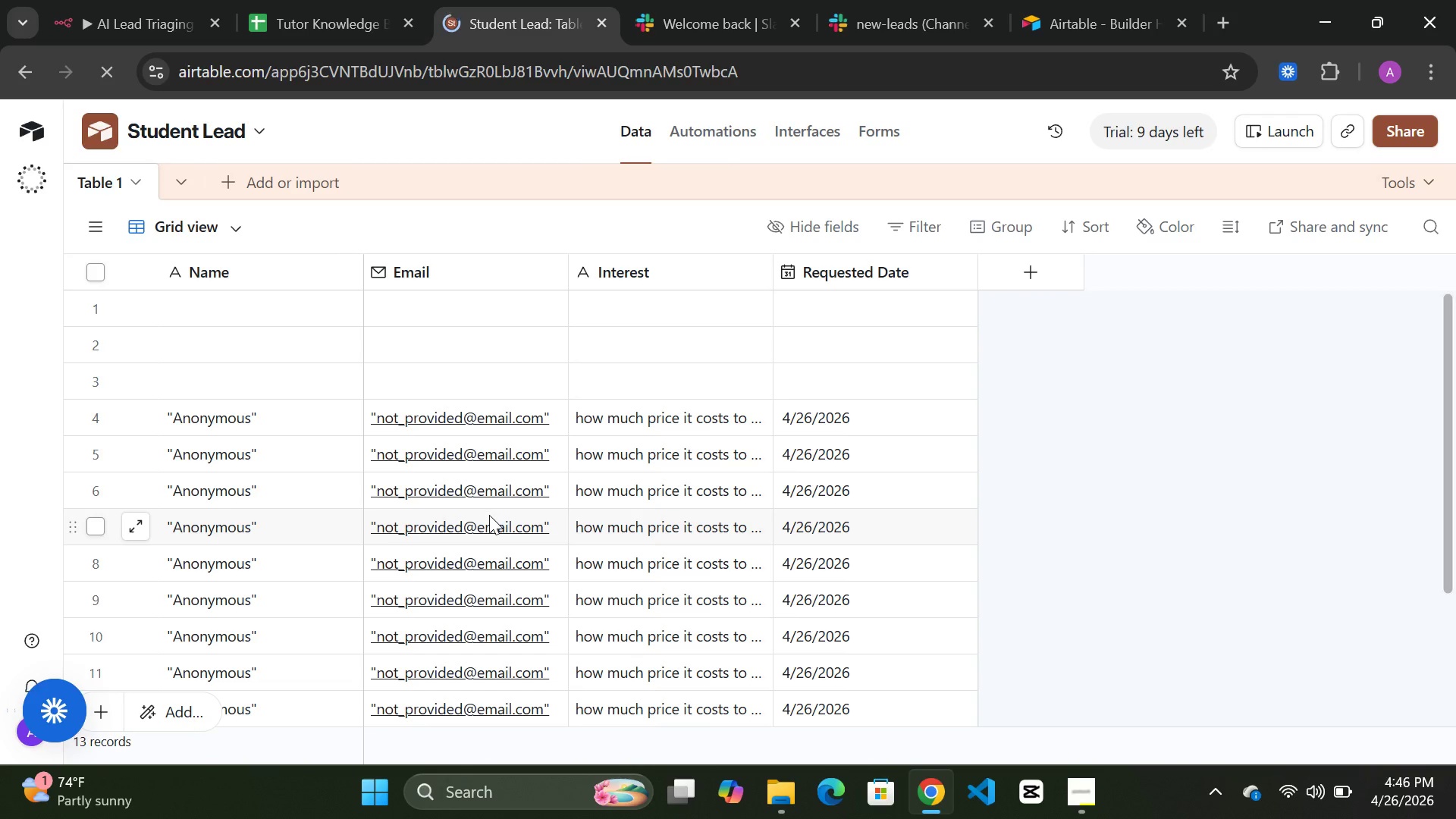 
scroll: coordinate [489, 515], scroll_direction: down, amount: 2.0
 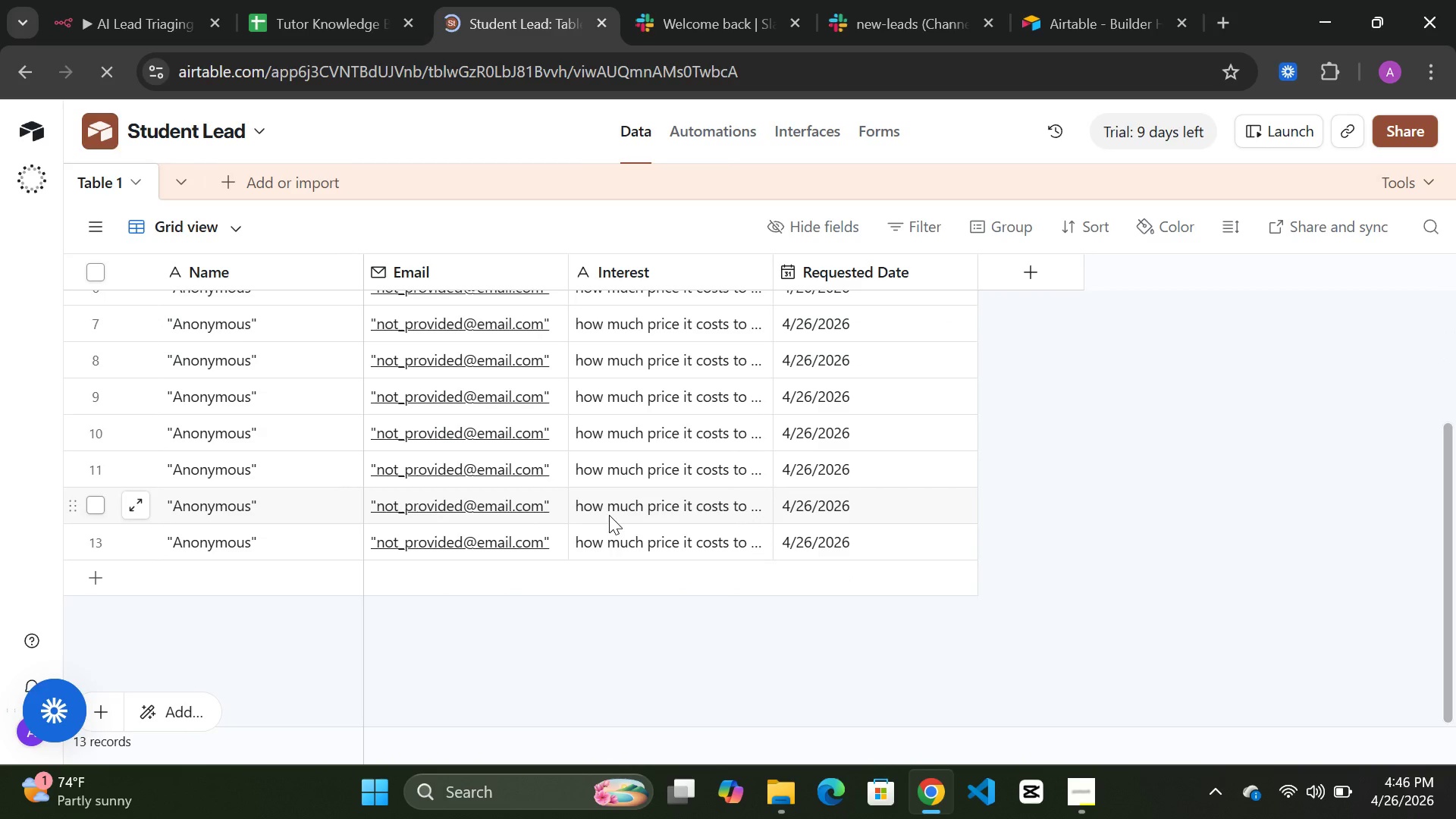 
scroll: coordinate [609, 515], scroll_direction: up, amount: 1.0
 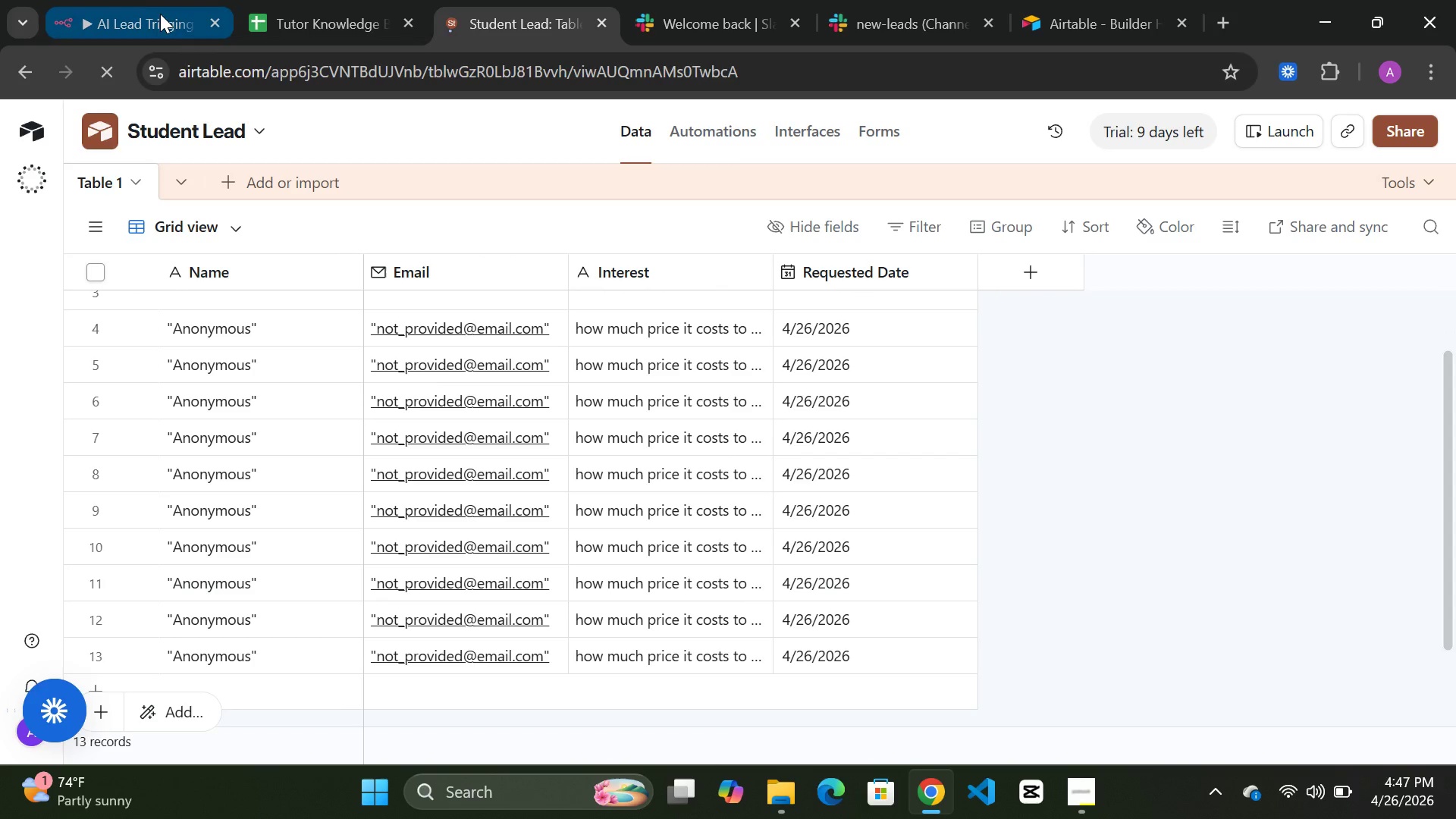 
left_click([160, 14])
 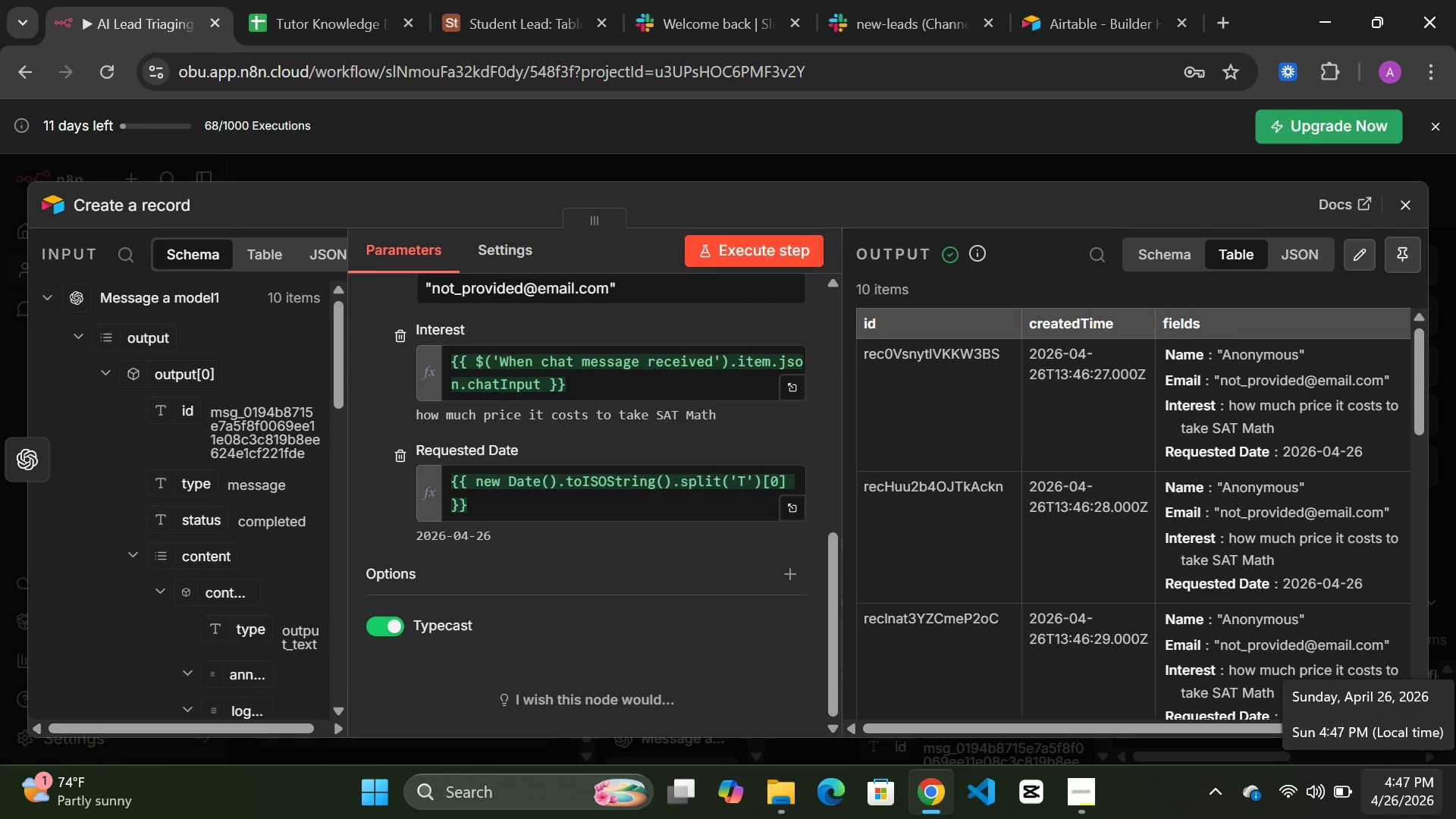 
wait(30.33)
 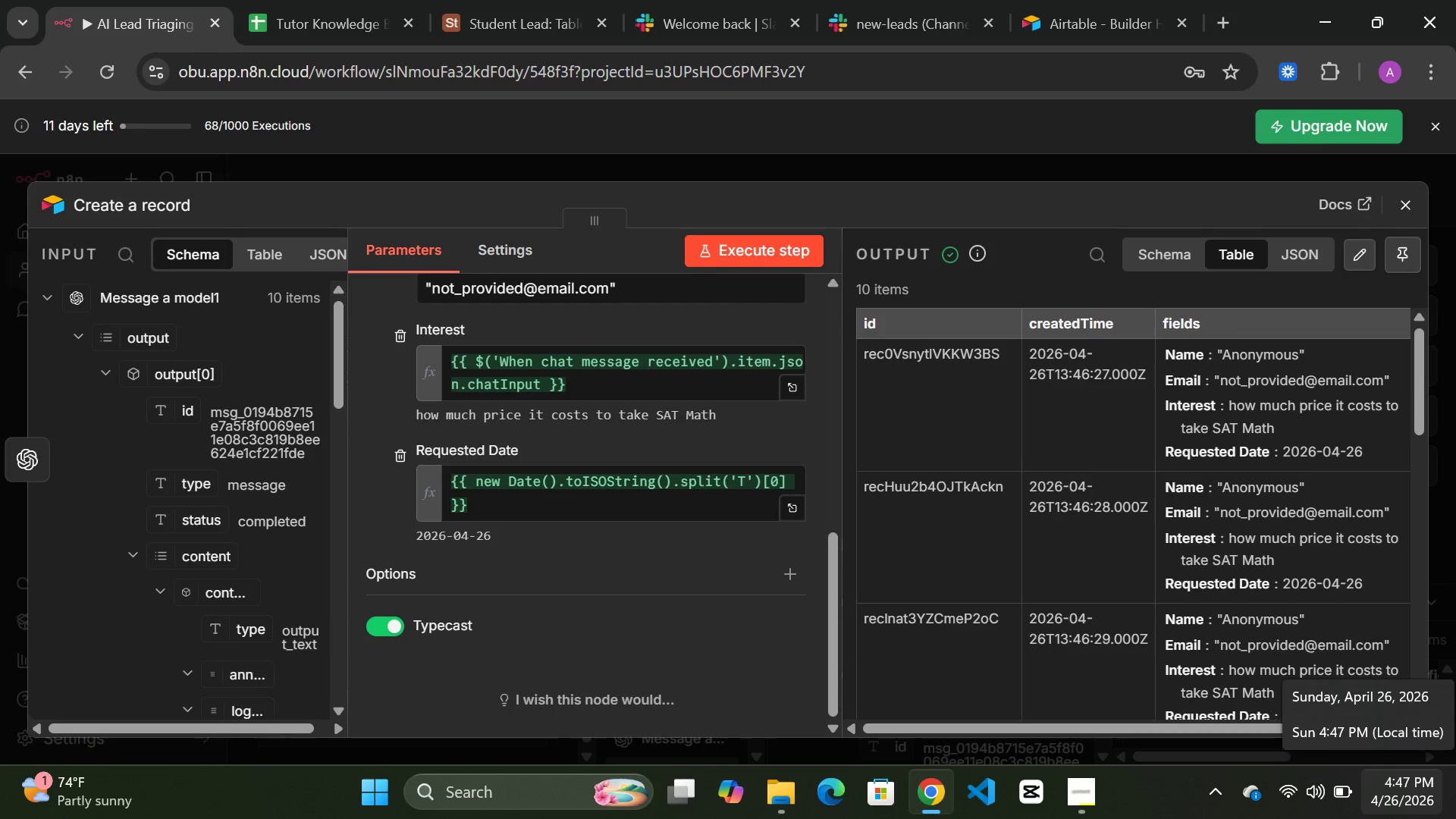 
scroll: coordinate [1128, 573], scroll_direction: down, amount: 10.0
 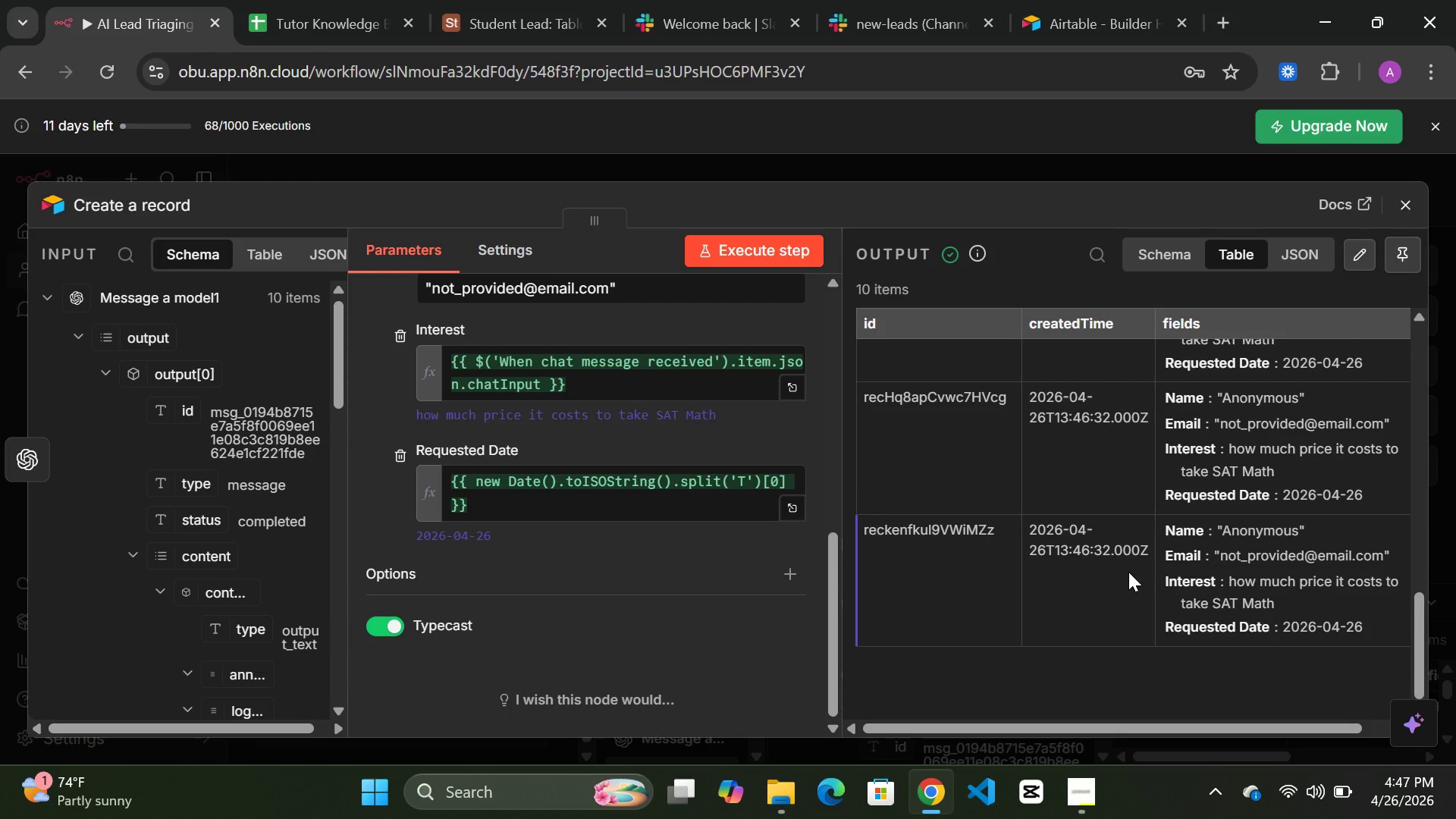 
scroll: coordinate [1128, 572], scroll_direction: up, amount: 1.0
 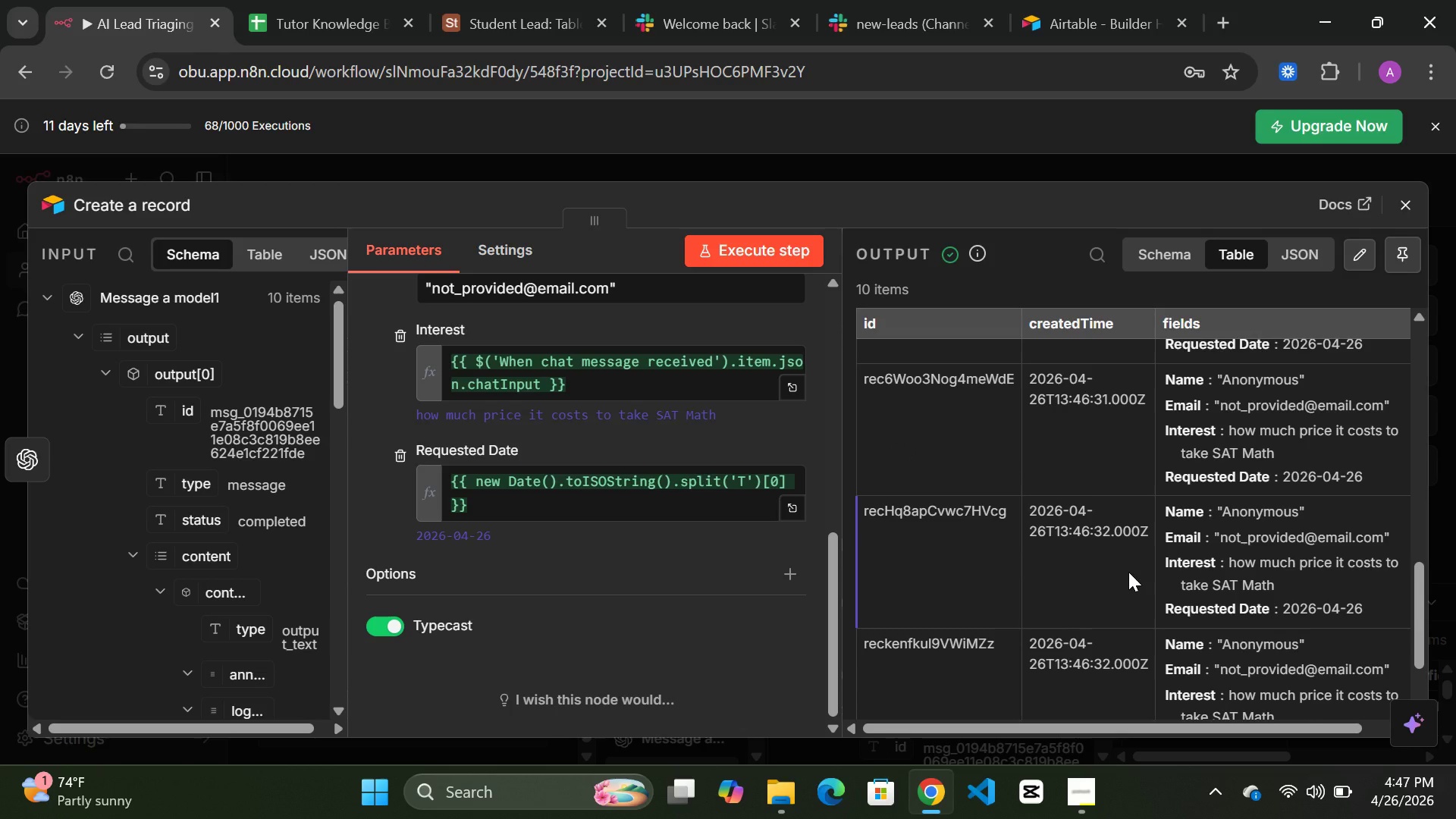 
wait(5.22)
 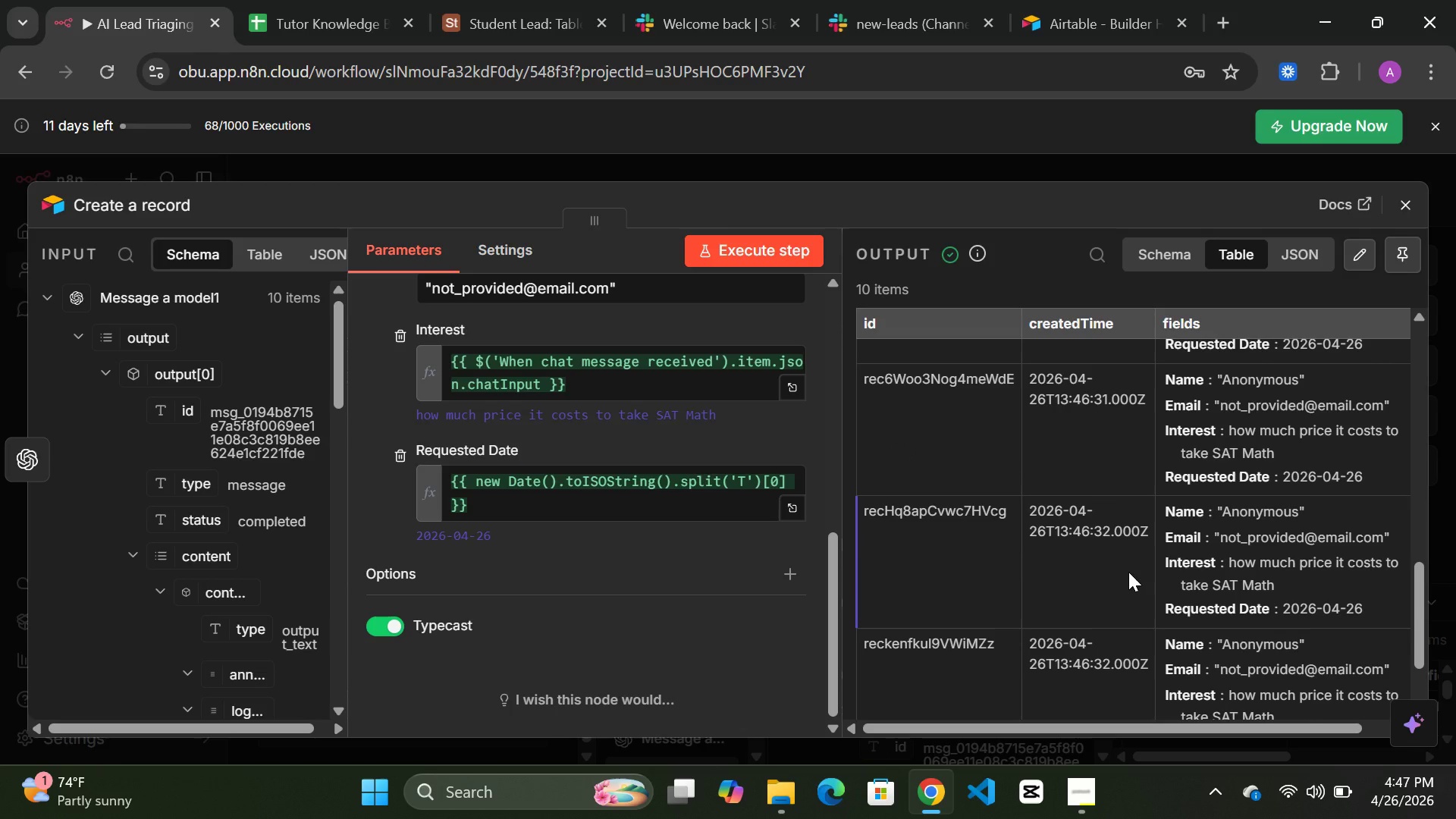 
scroll: coordinate [1088, 422], scroll_direction: up, amount: 8.0
 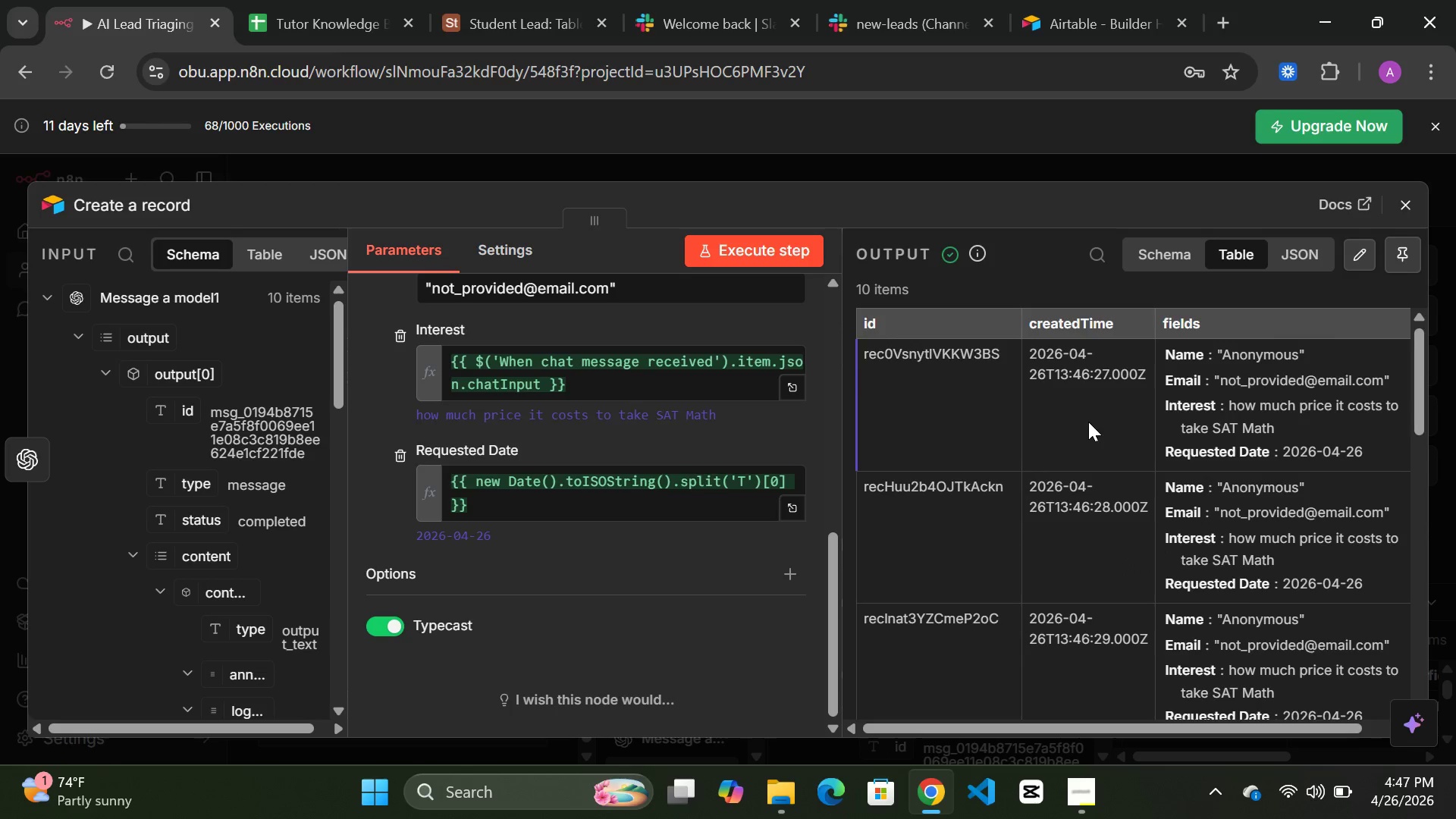 
mouse_move([773, 476])
 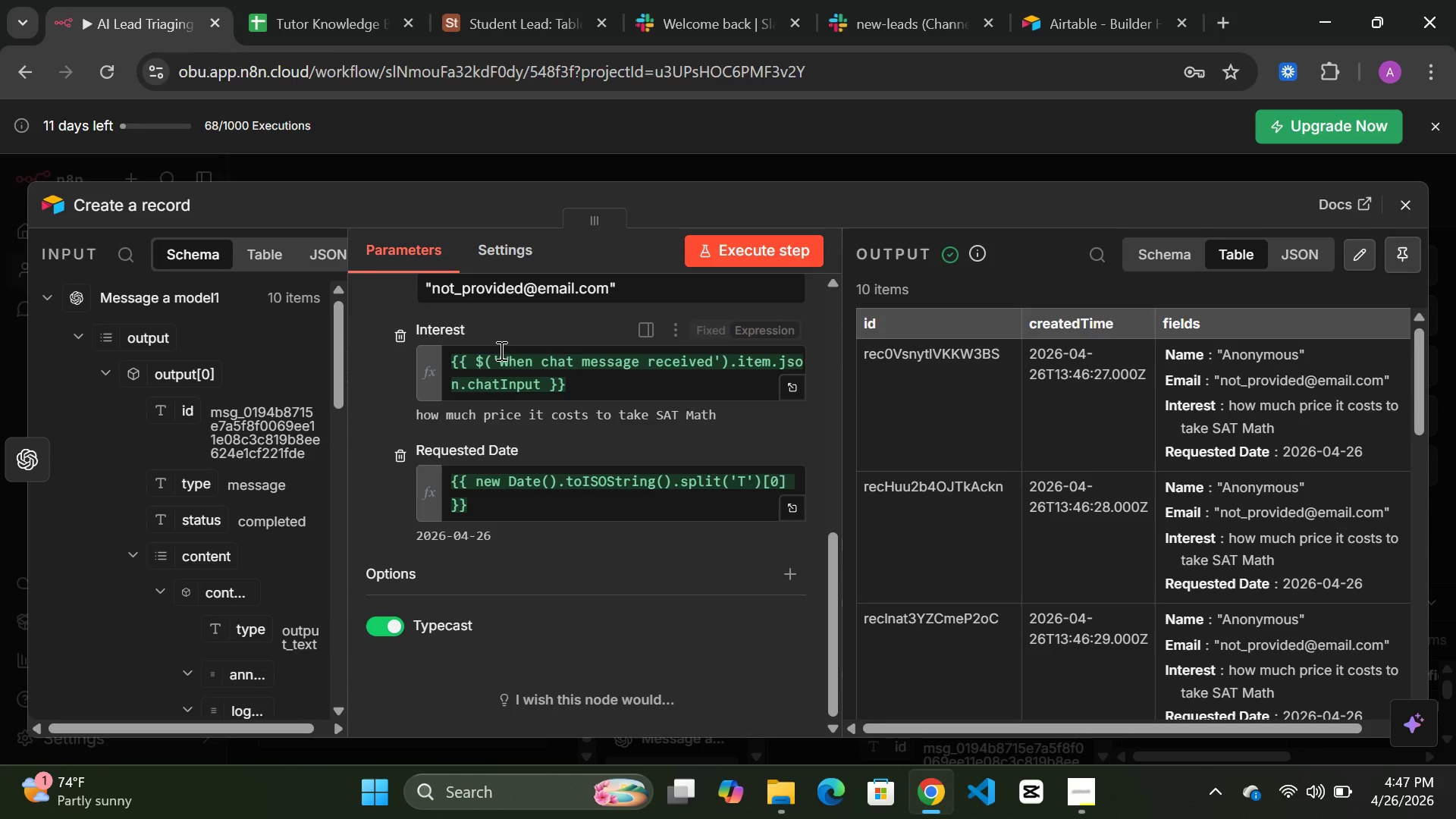 
scroll: coordinate [500, 350], scroll_direction: up, amount: 6.0
 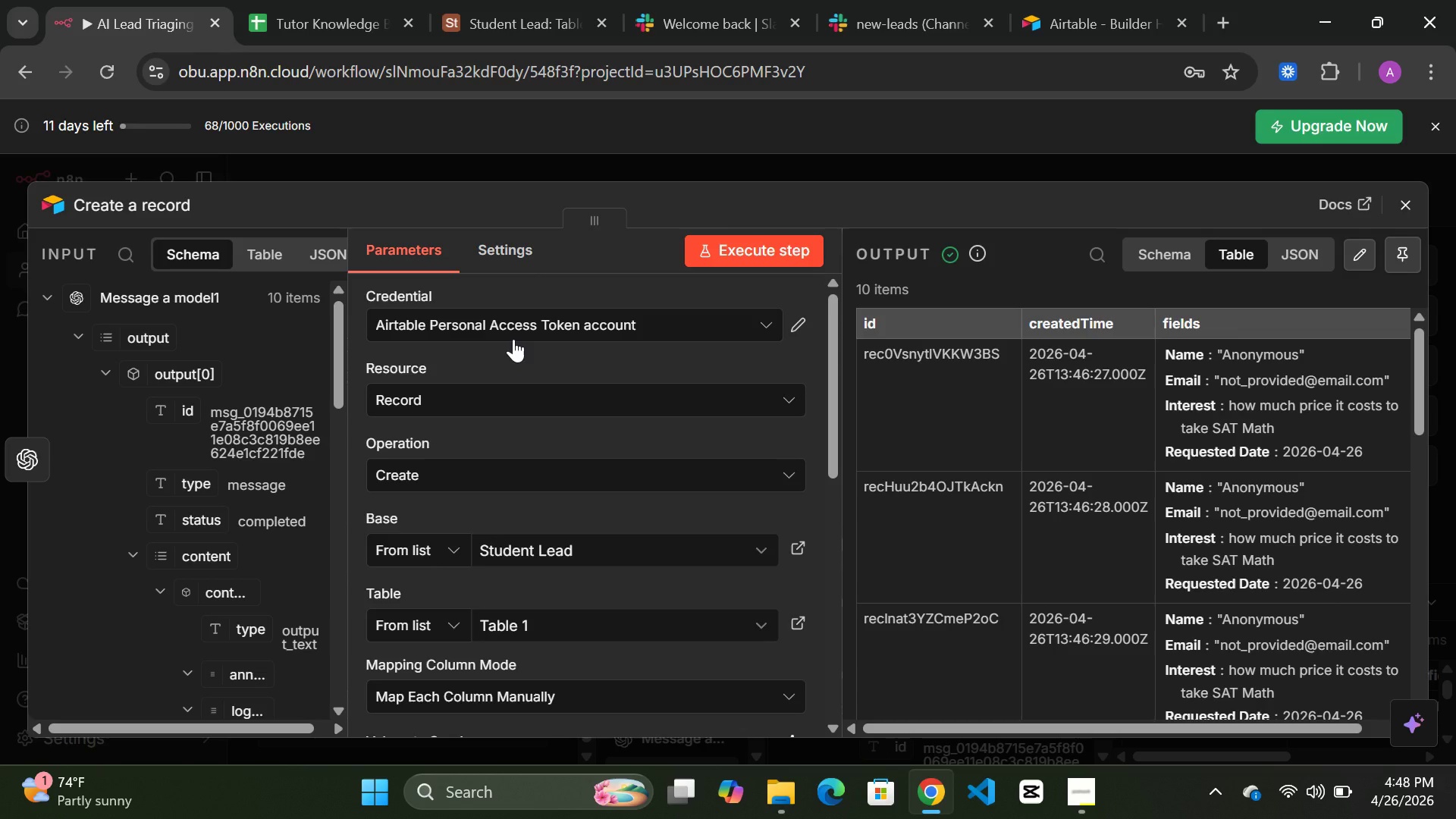 
wait(27.6)
 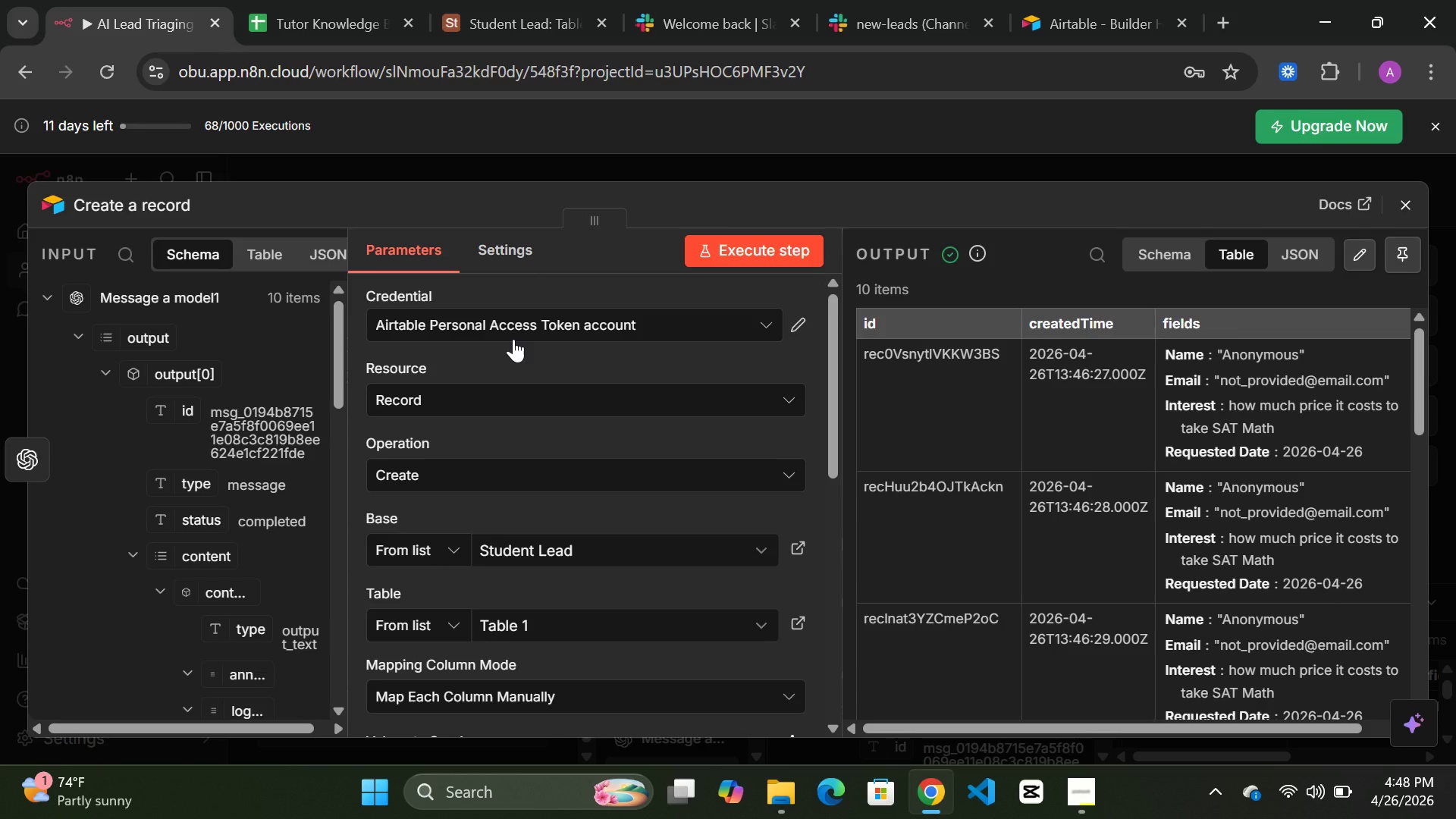 
left_click([612, 162])
 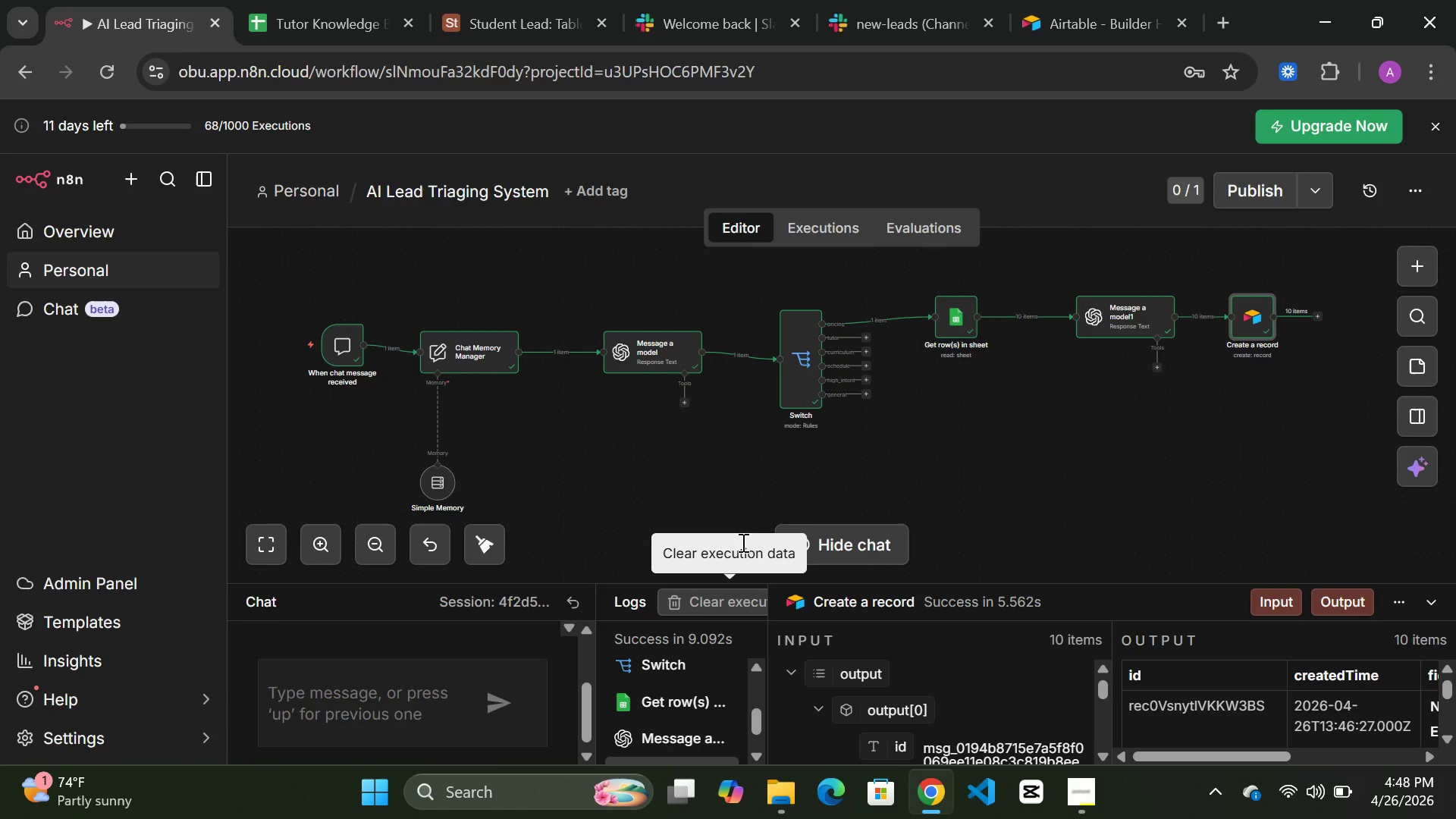 
left_click_drag(start_coordinate=[453, 353], to_coordinate=[457, 318])
 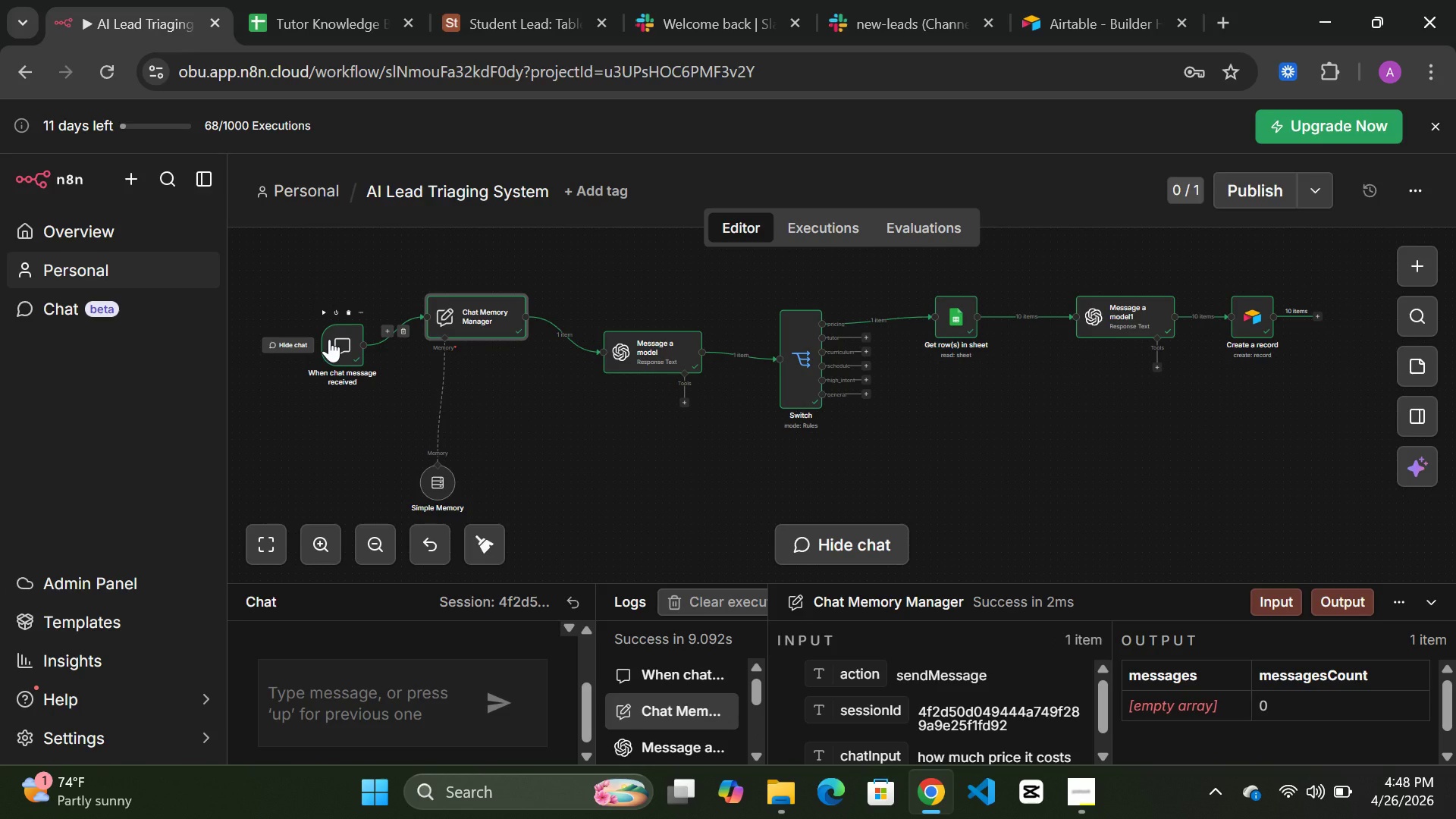 
left_click_drag(start_coordinate=[329, 339], to_coordinate=[303, 313])
 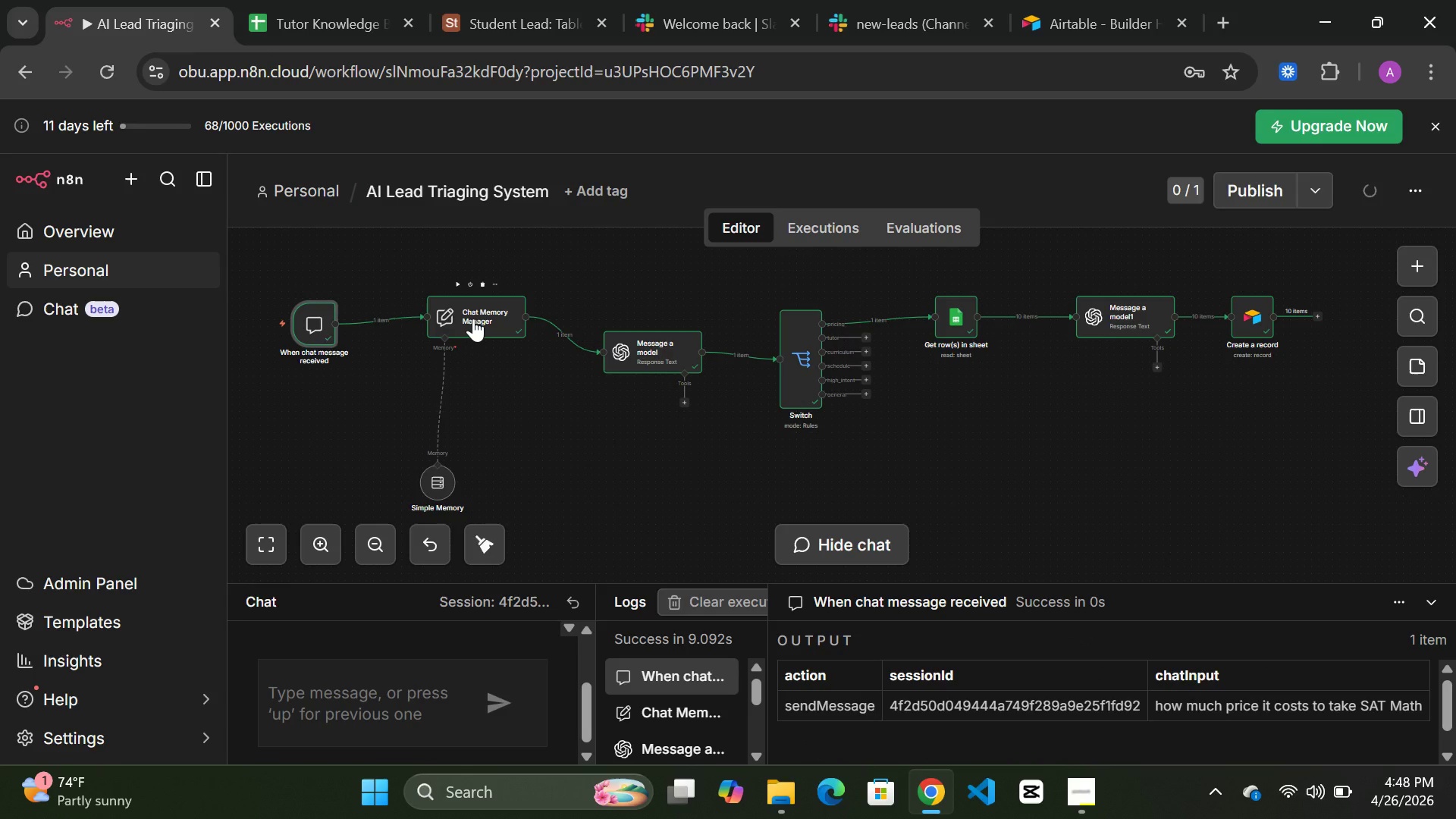 
left_click_drag(start_coordinate=[473, 318], to_coordinate=[448, 331])
 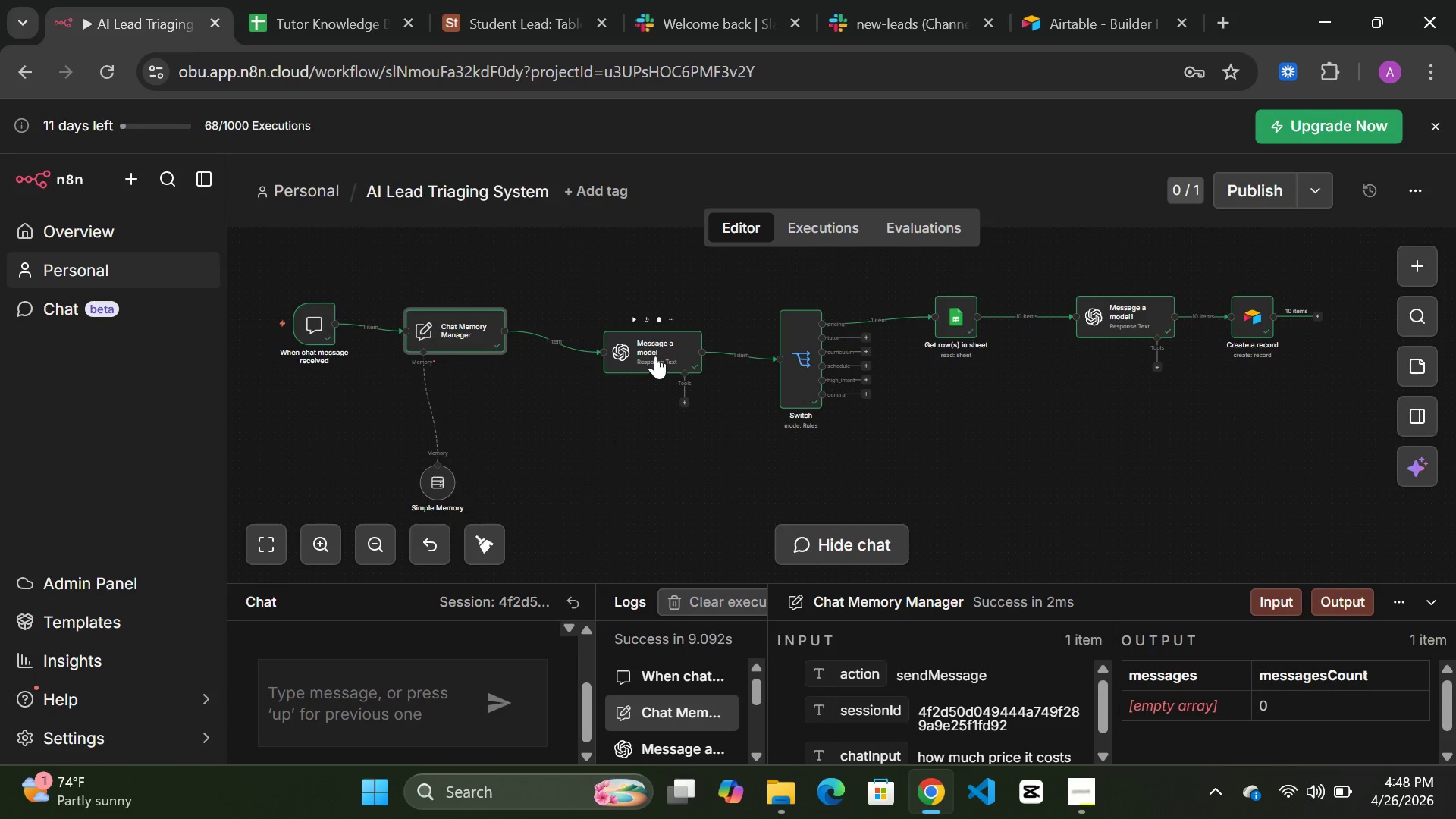 
left_click_drag(start_coordinate=[654, 354], to_coordinate=[630, 331])
 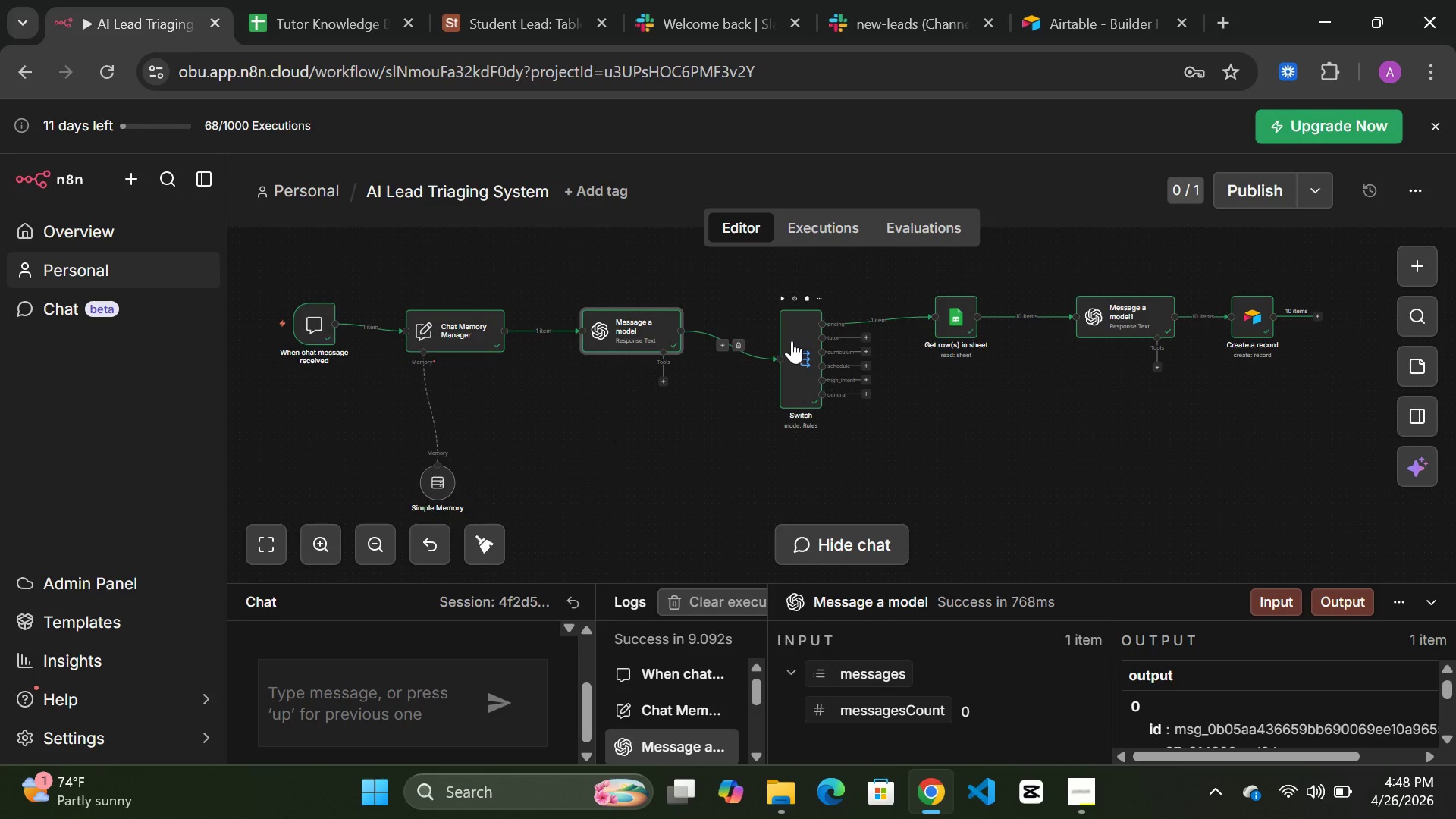 
left_click_drag(start_coordinate=[792, 342], to_coordinate=[767, 315])
 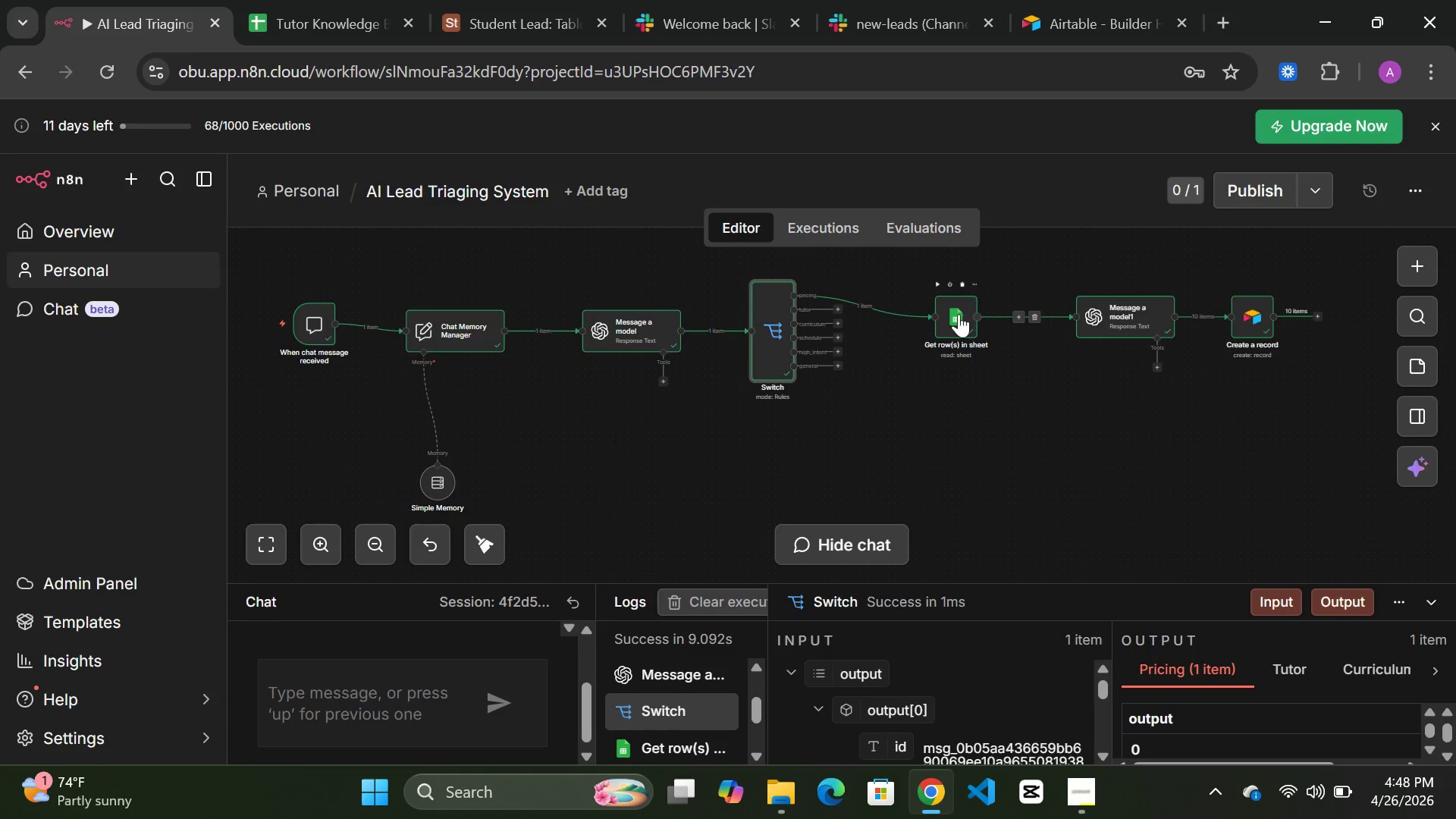 
left_click_drag(start_coordinate=[956, 314], to_coordinate=[937, 283])
 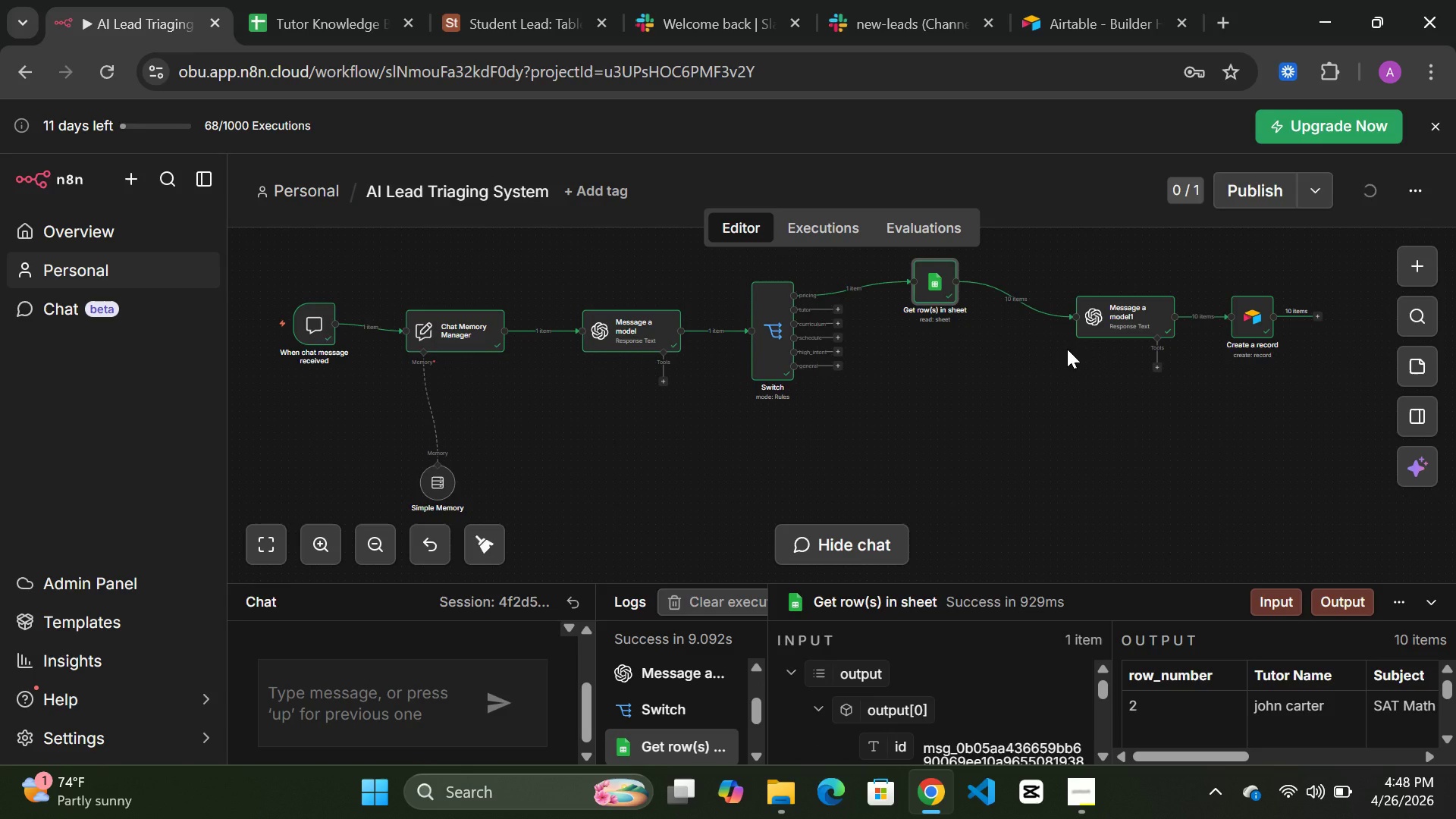 
left_click_drag(start_coordinate=[1136, 309], to_coordinate=[1123, 279])
 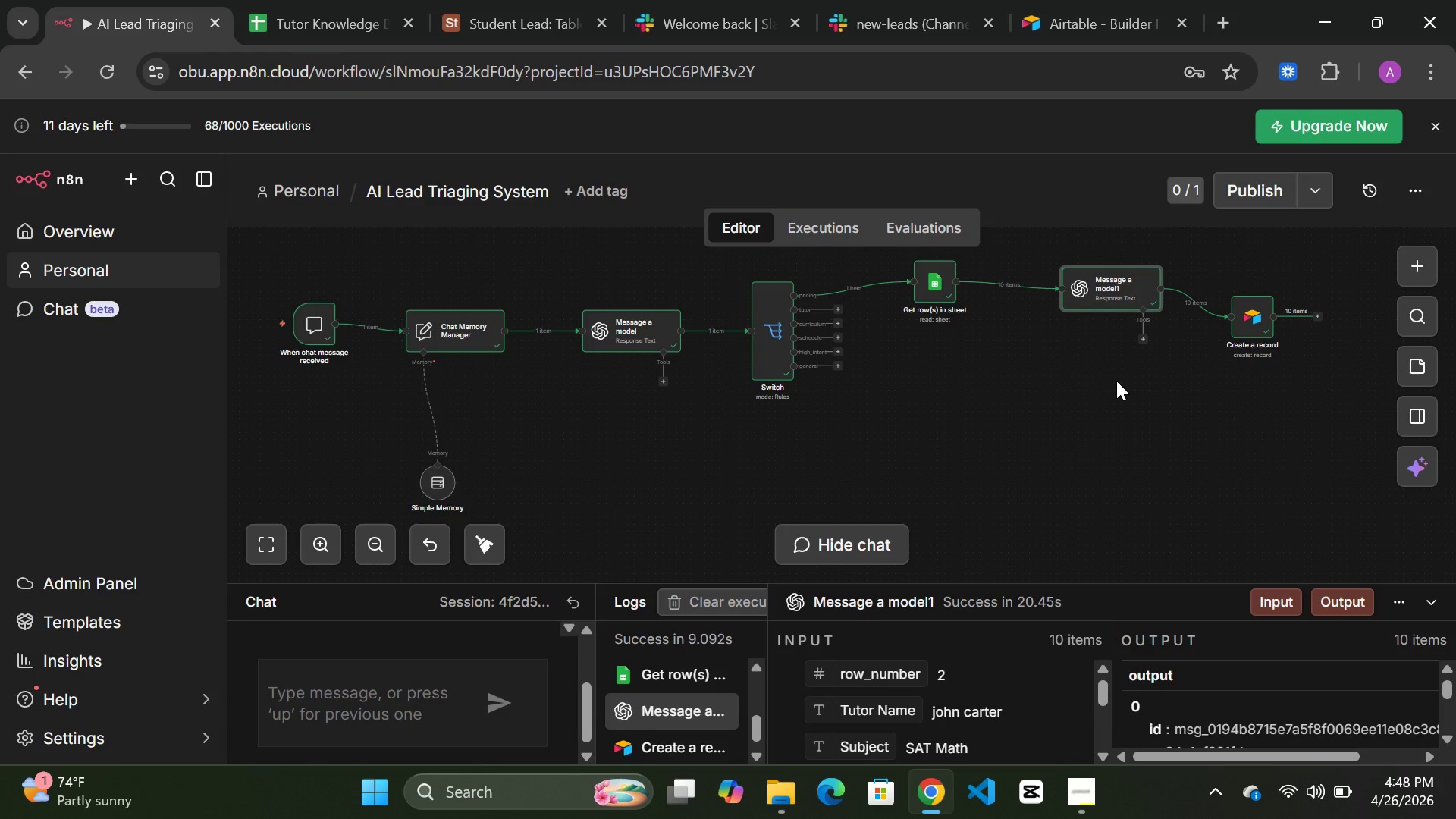 
wait(25.84)
 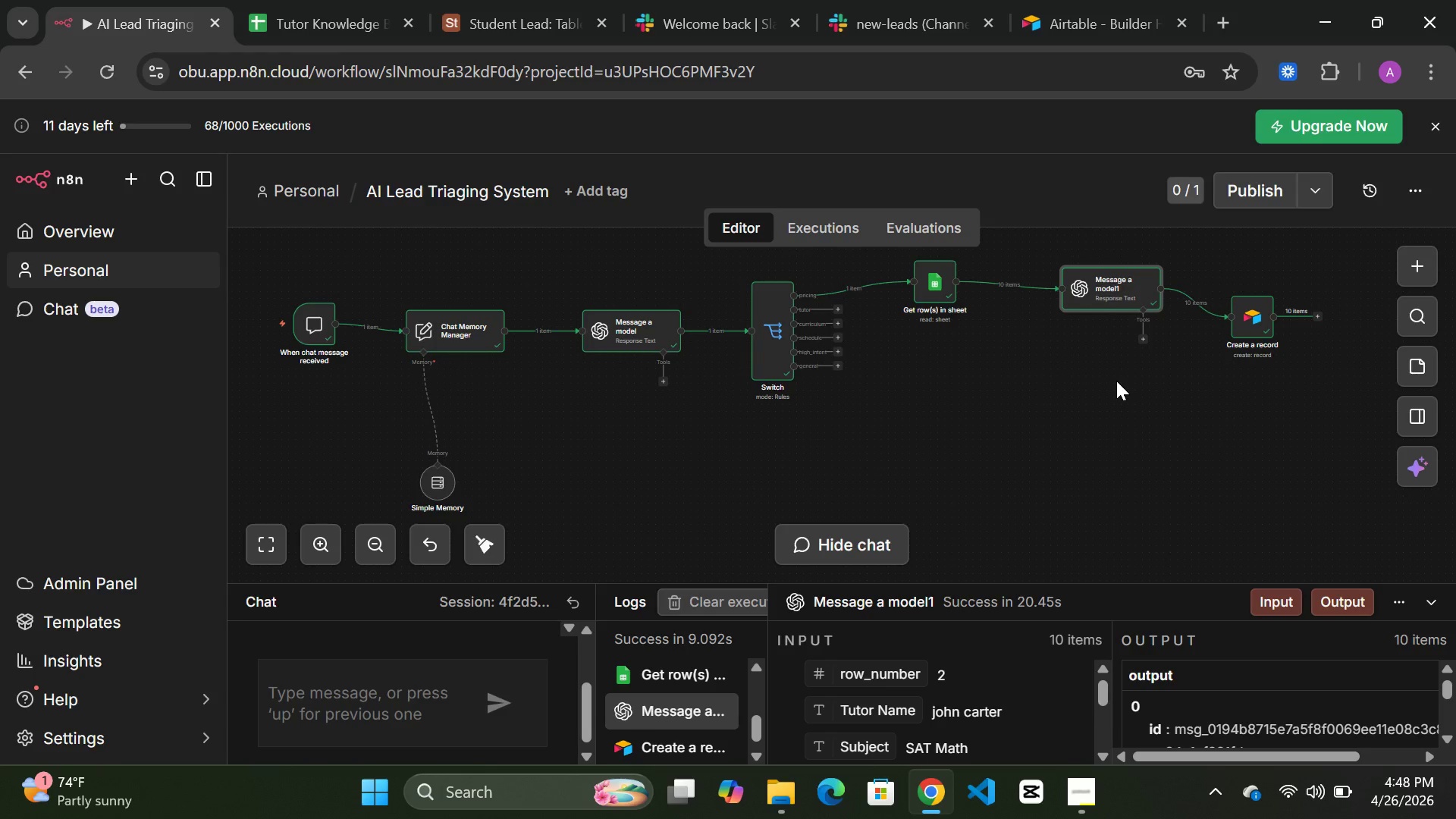 
left_click([1323, 315])
 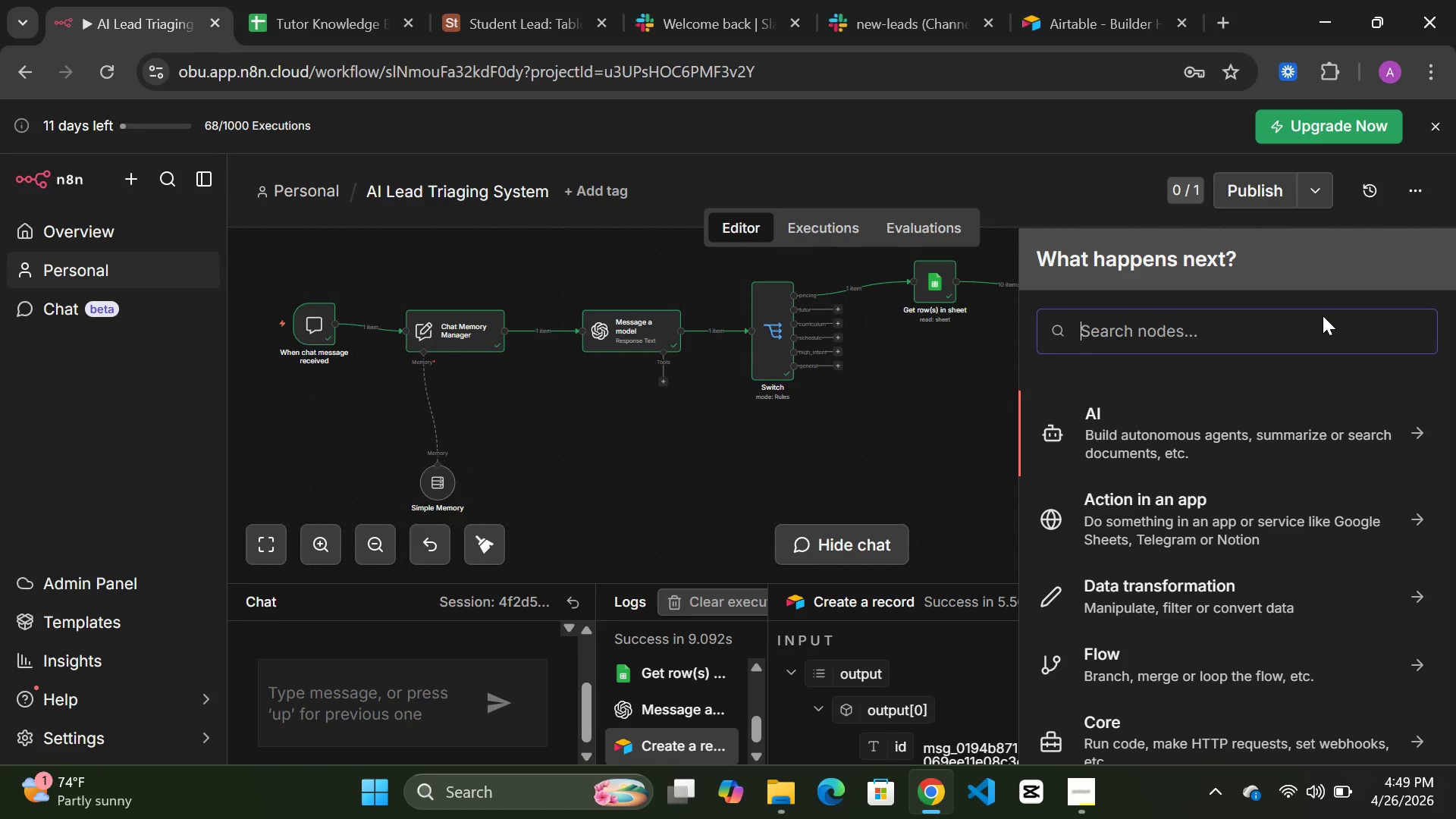 
wait(36.39)
 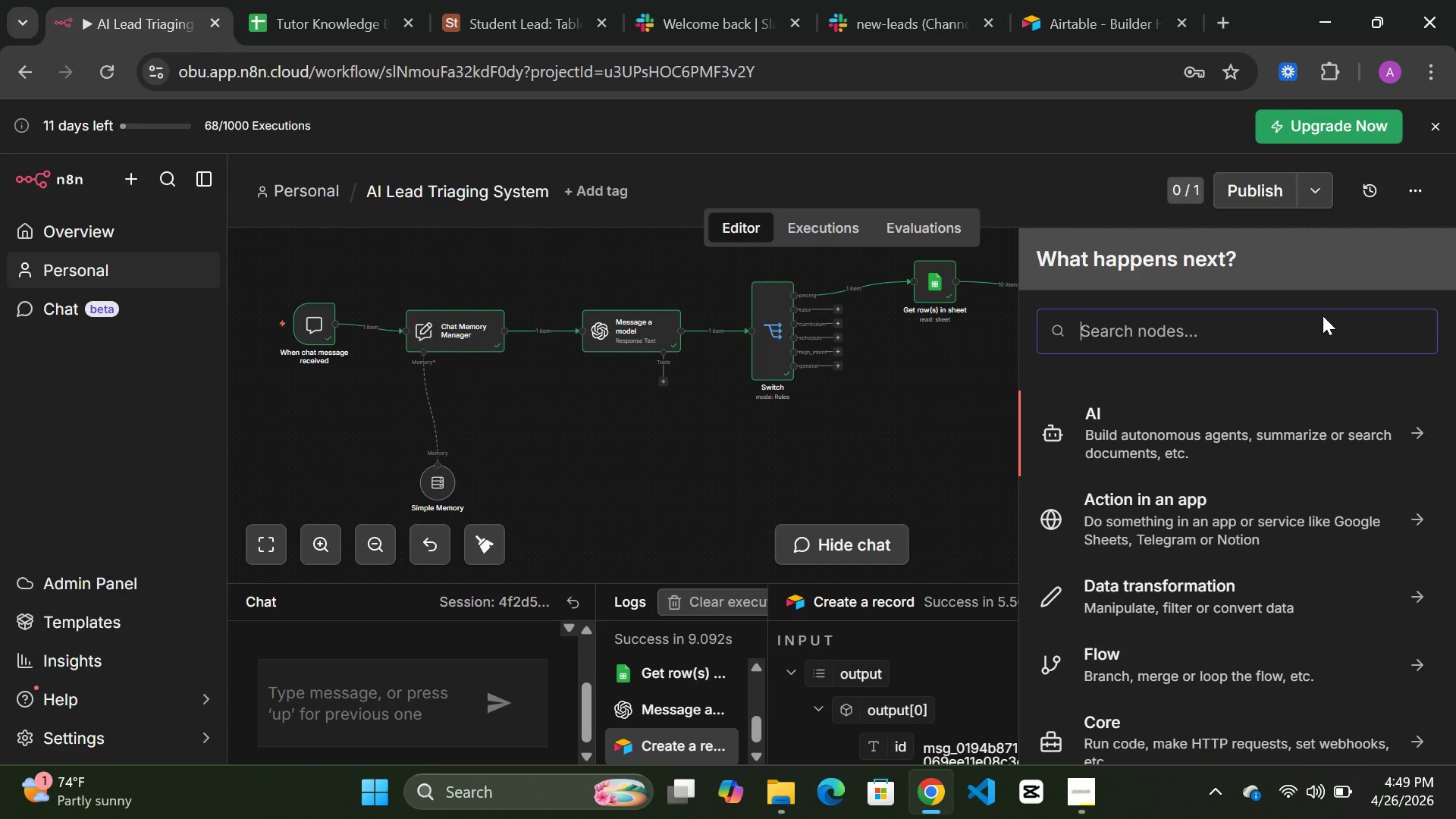 
type(res)
 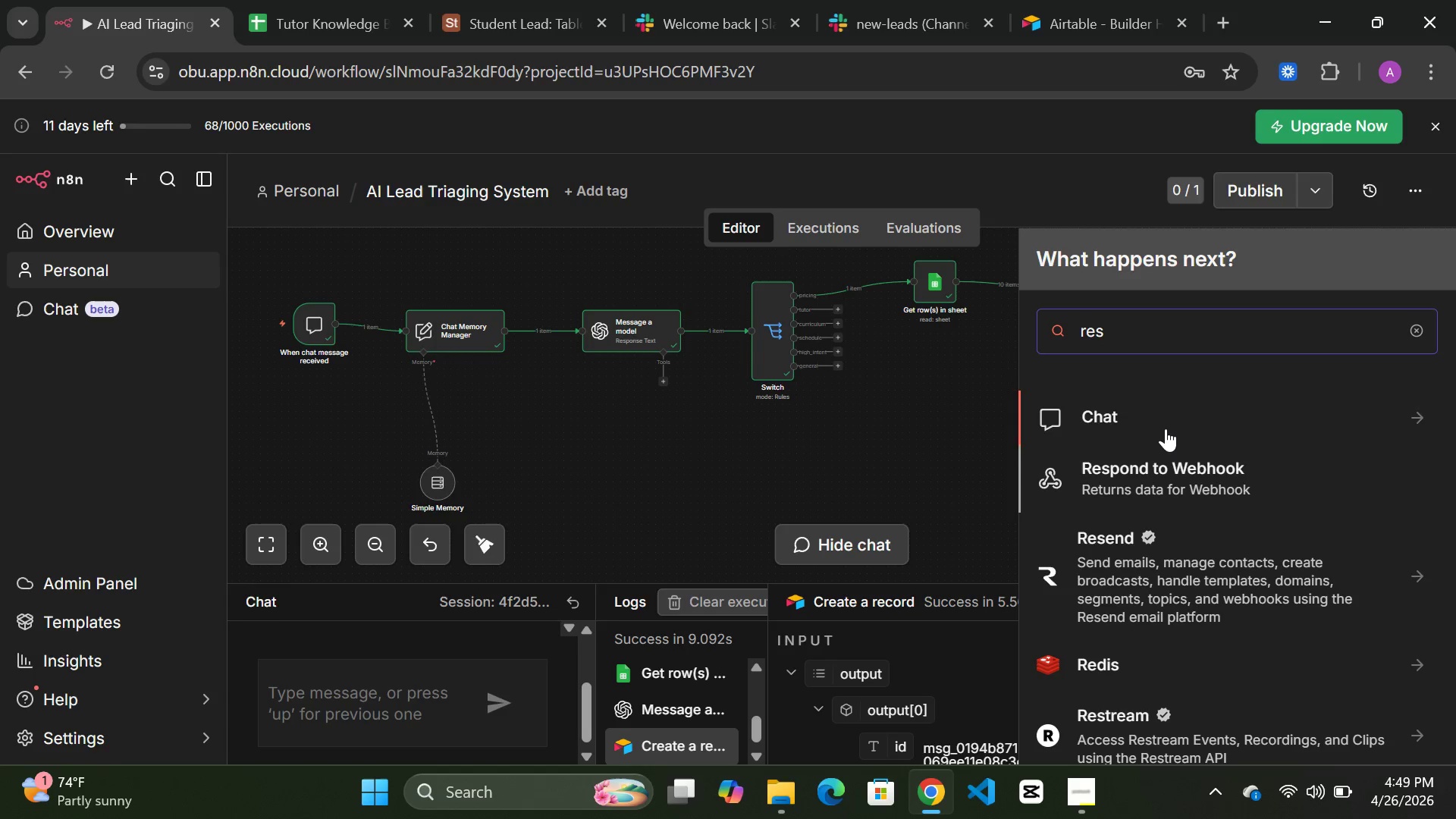 
type(pond to)
 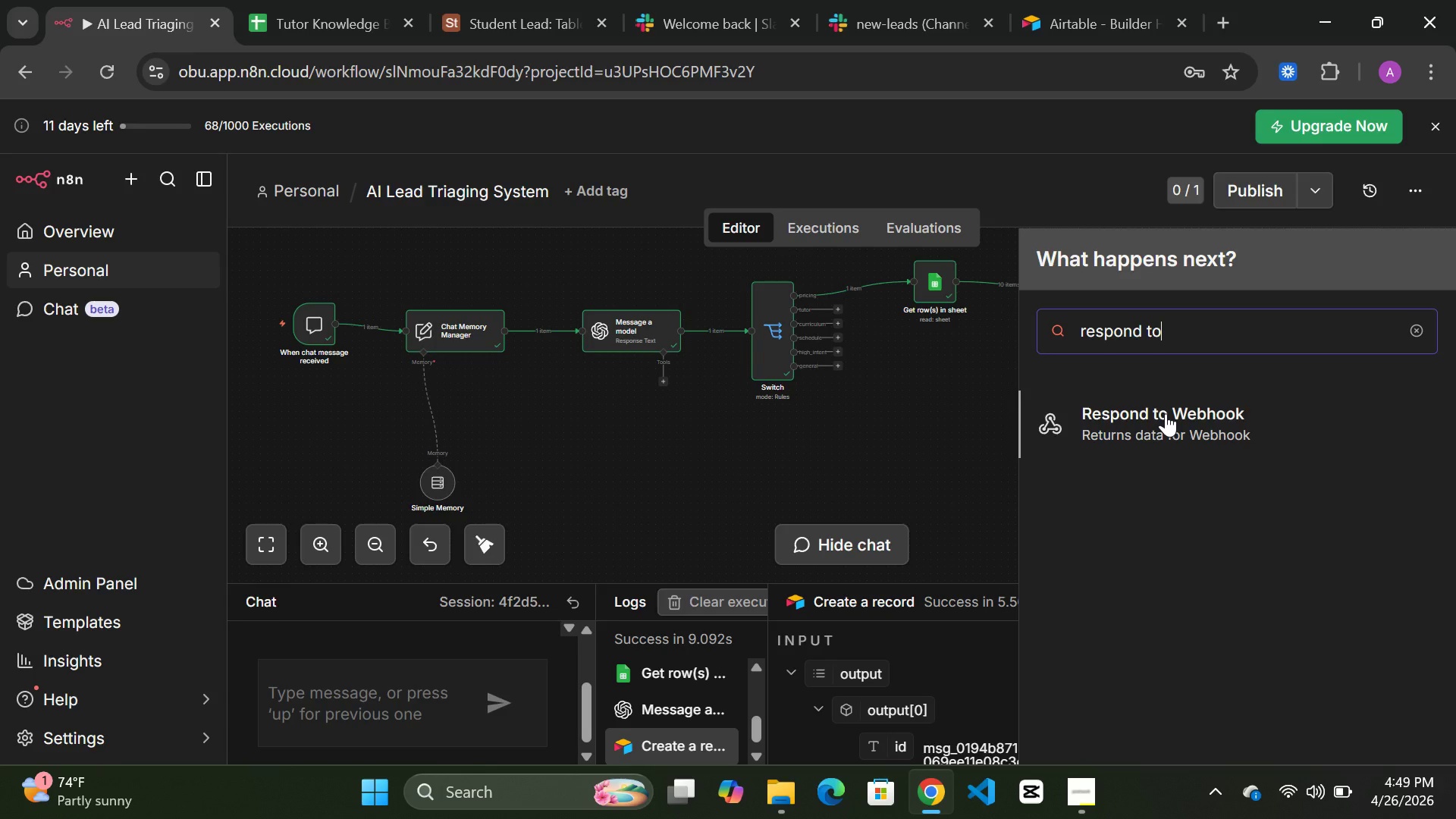 
key(Space)
 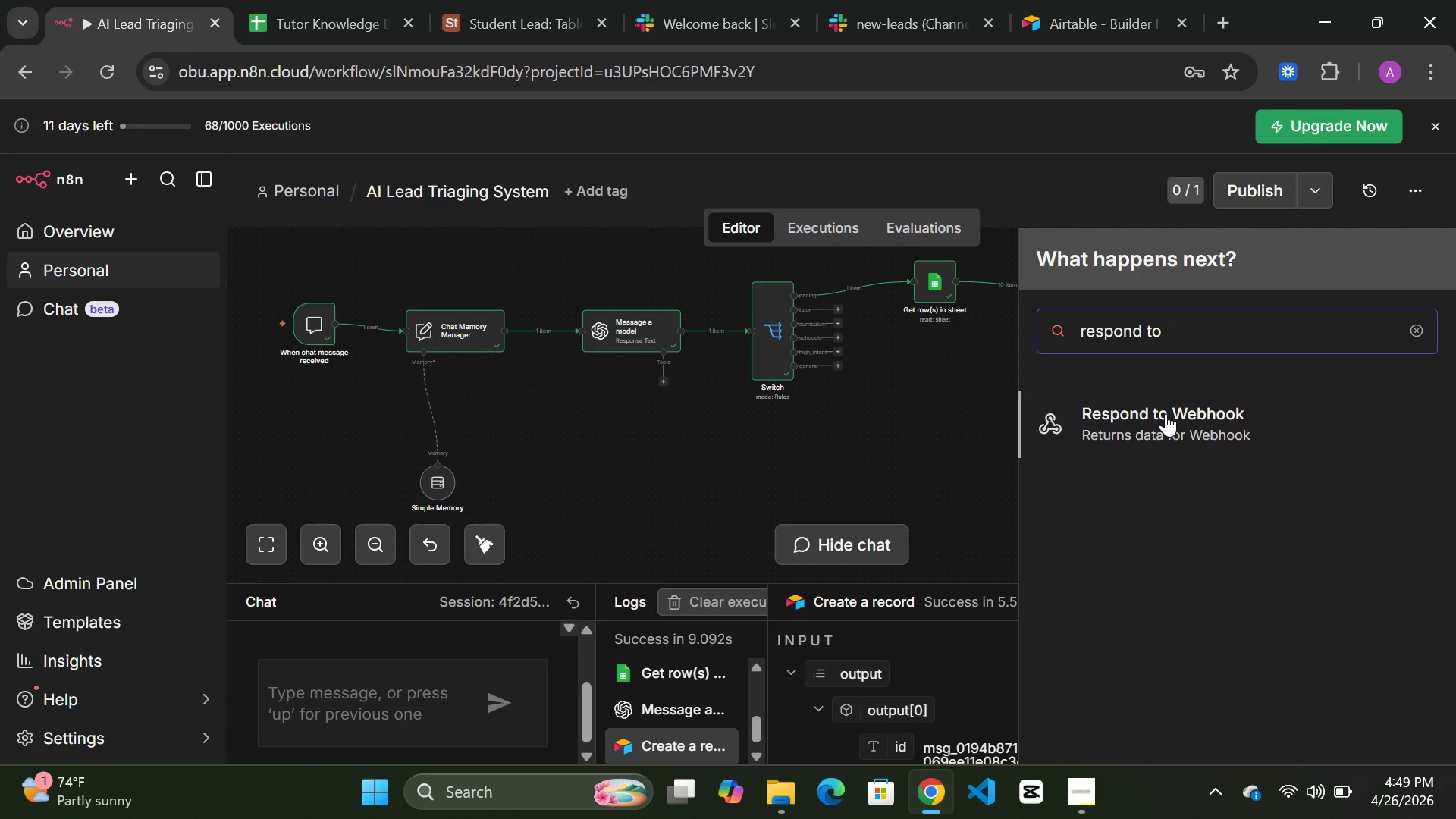 
key(C)
 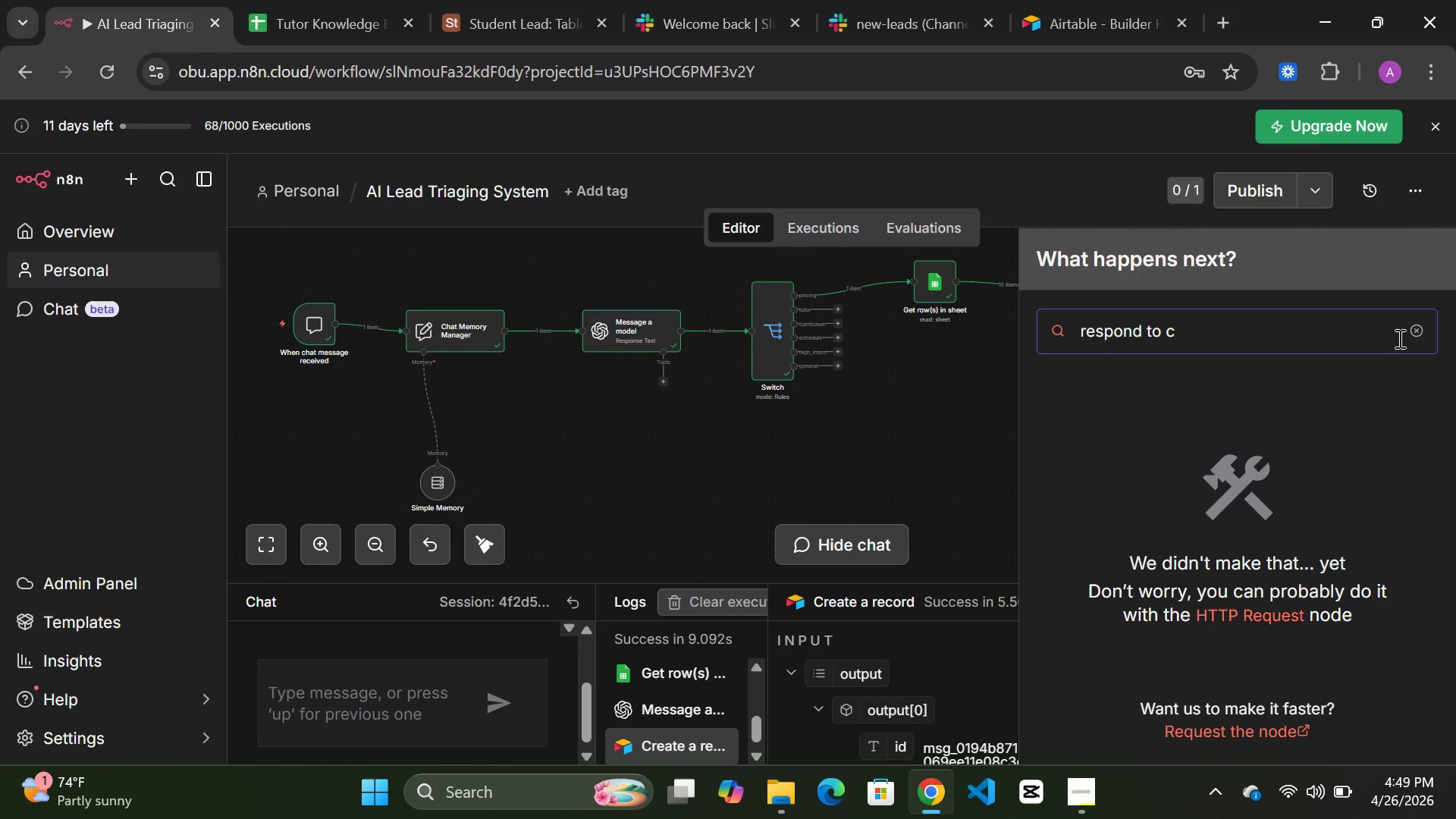 
left_click([1418, 329])
 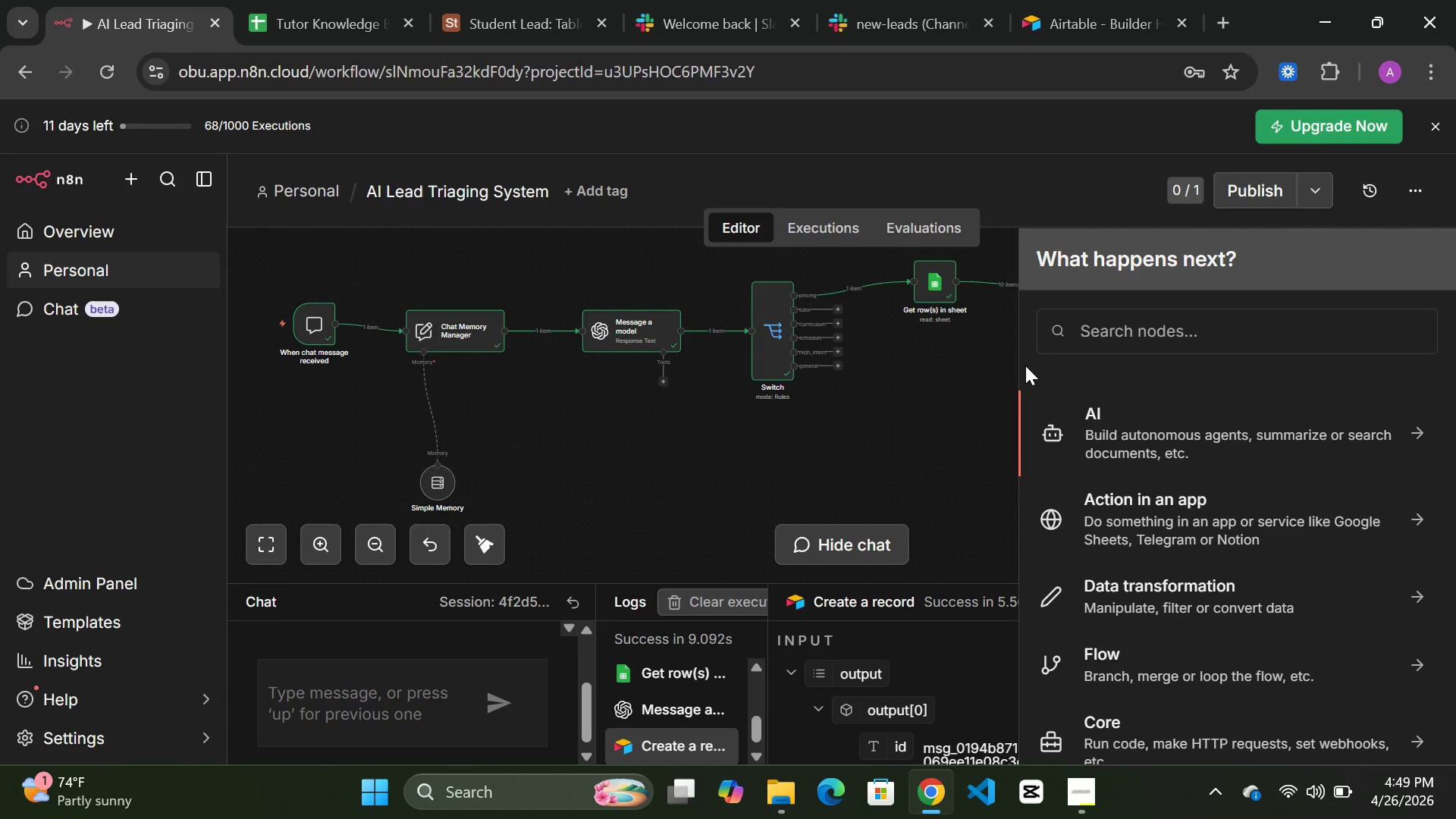 
left_click([981, 381])
 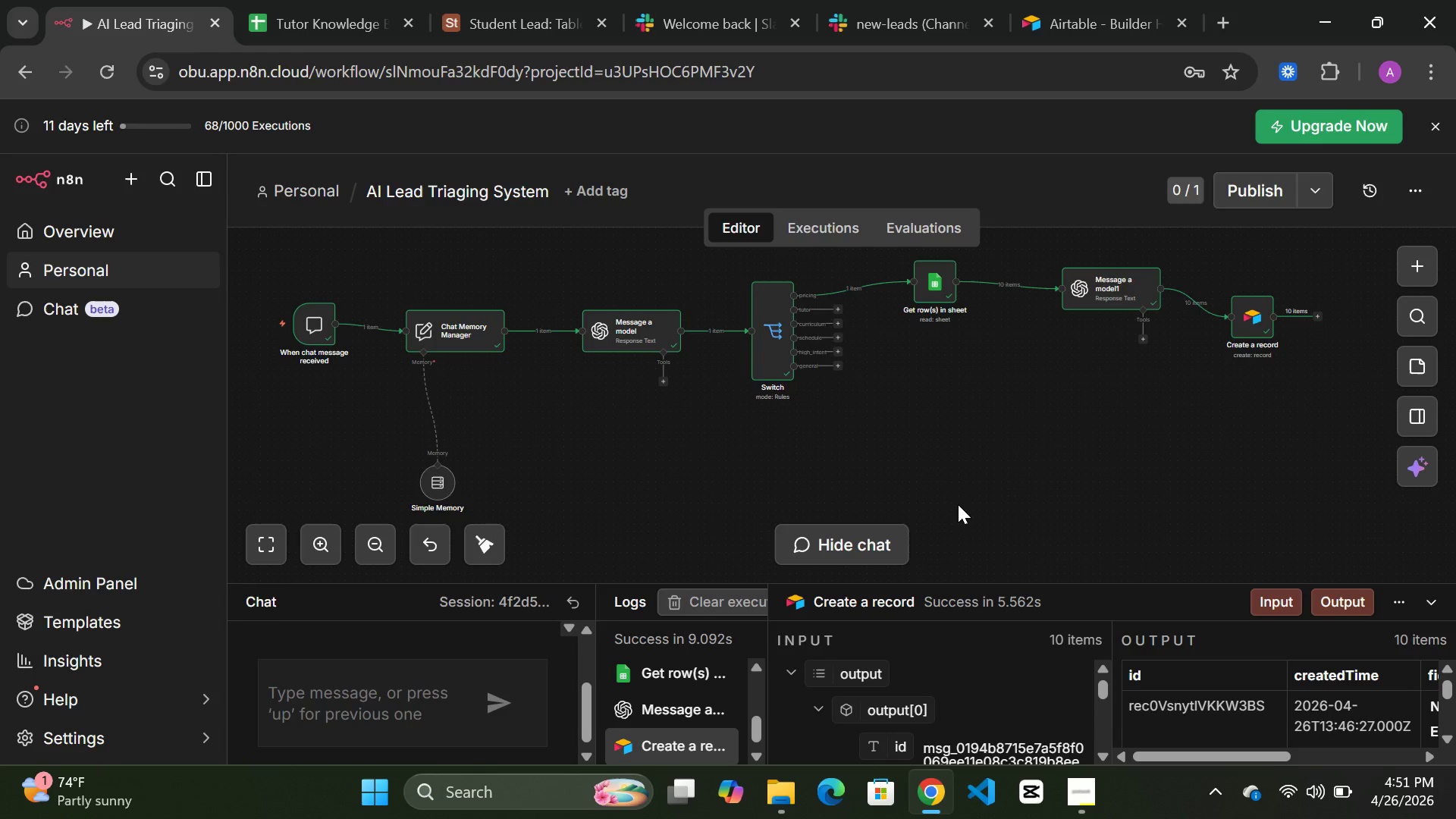 
wait(122.39)
 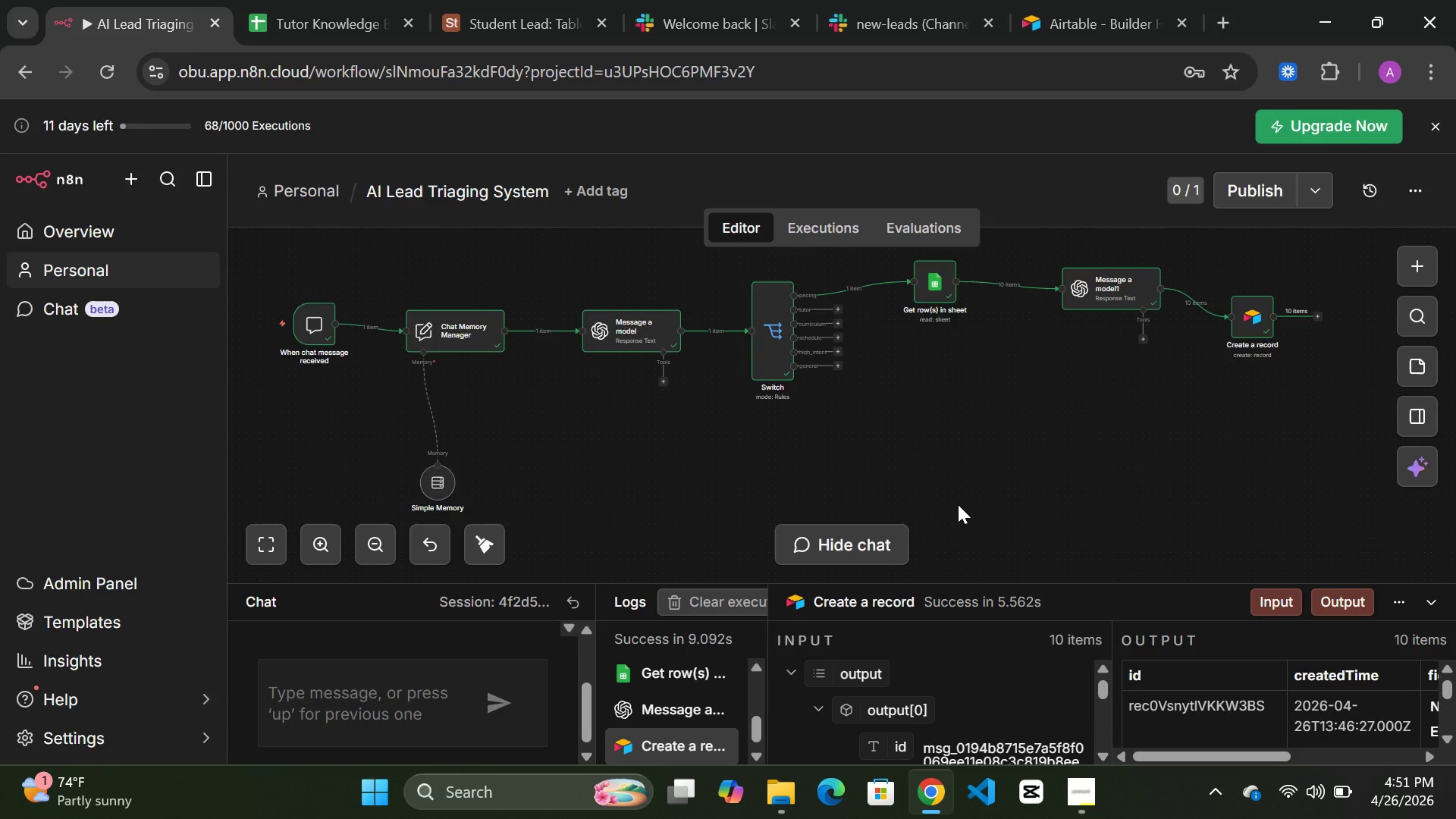 
mouse_move([1119, 289])
 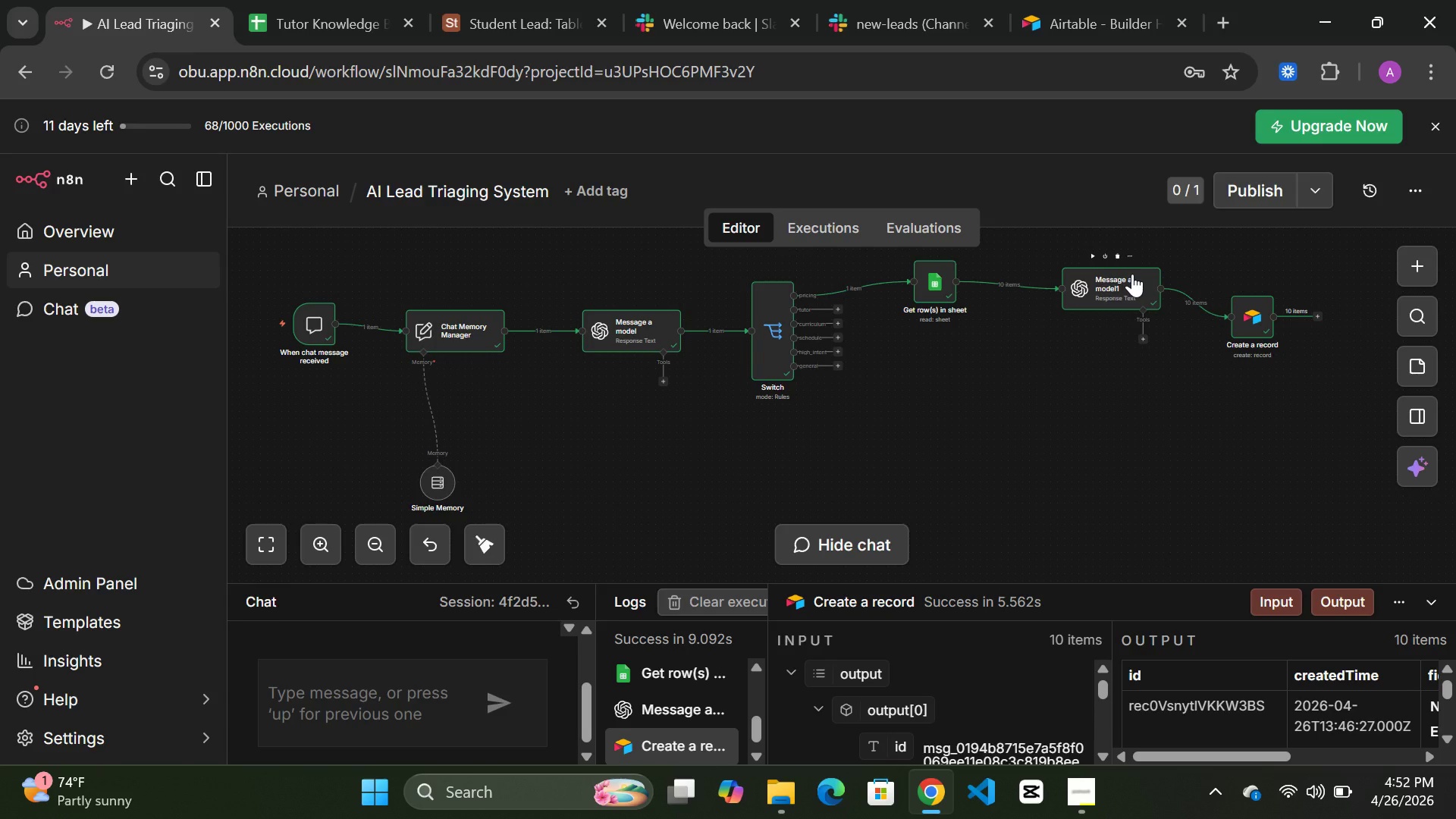 
mouse_move([1131, 273])
 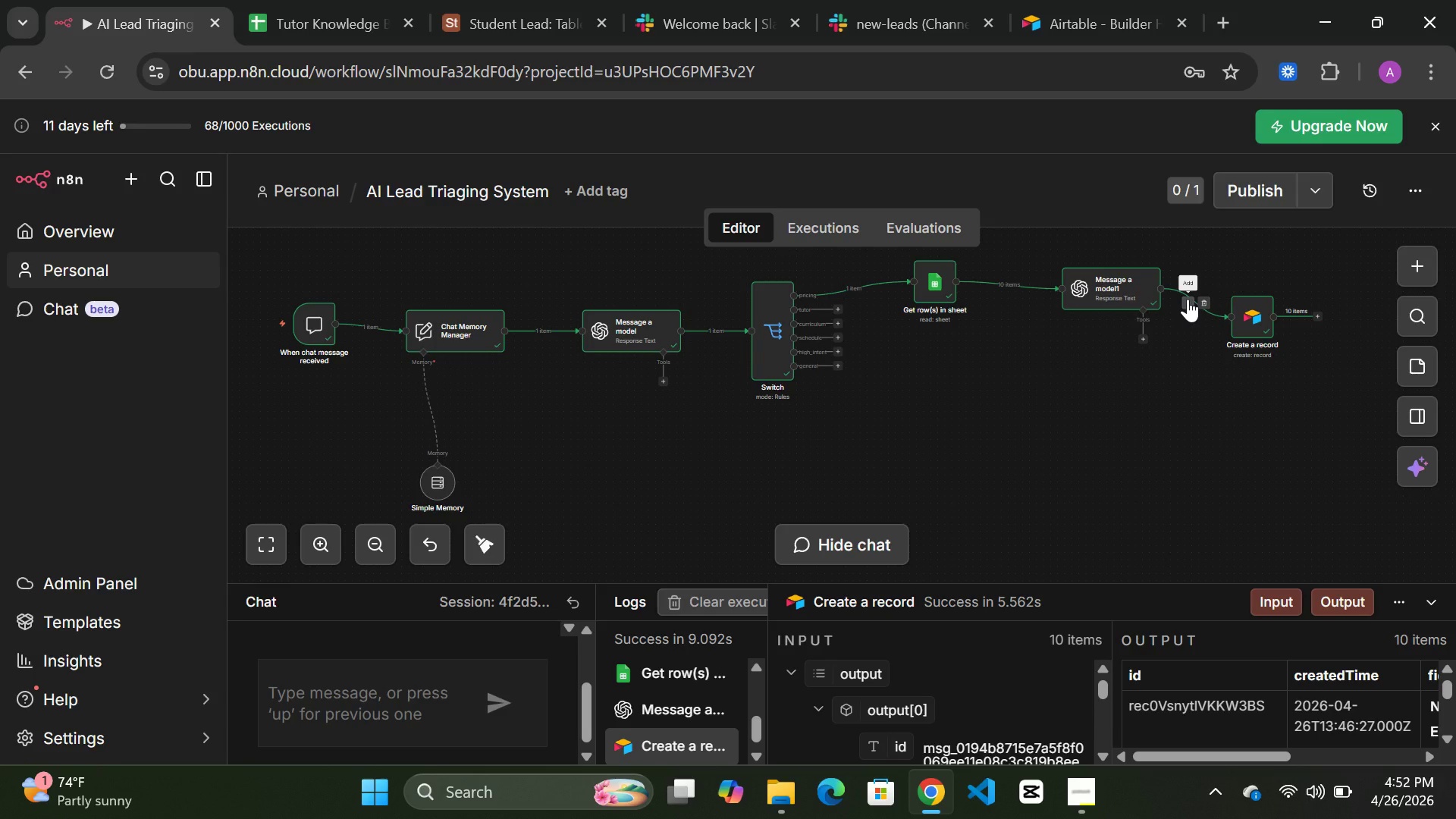 
wait(8.71)
 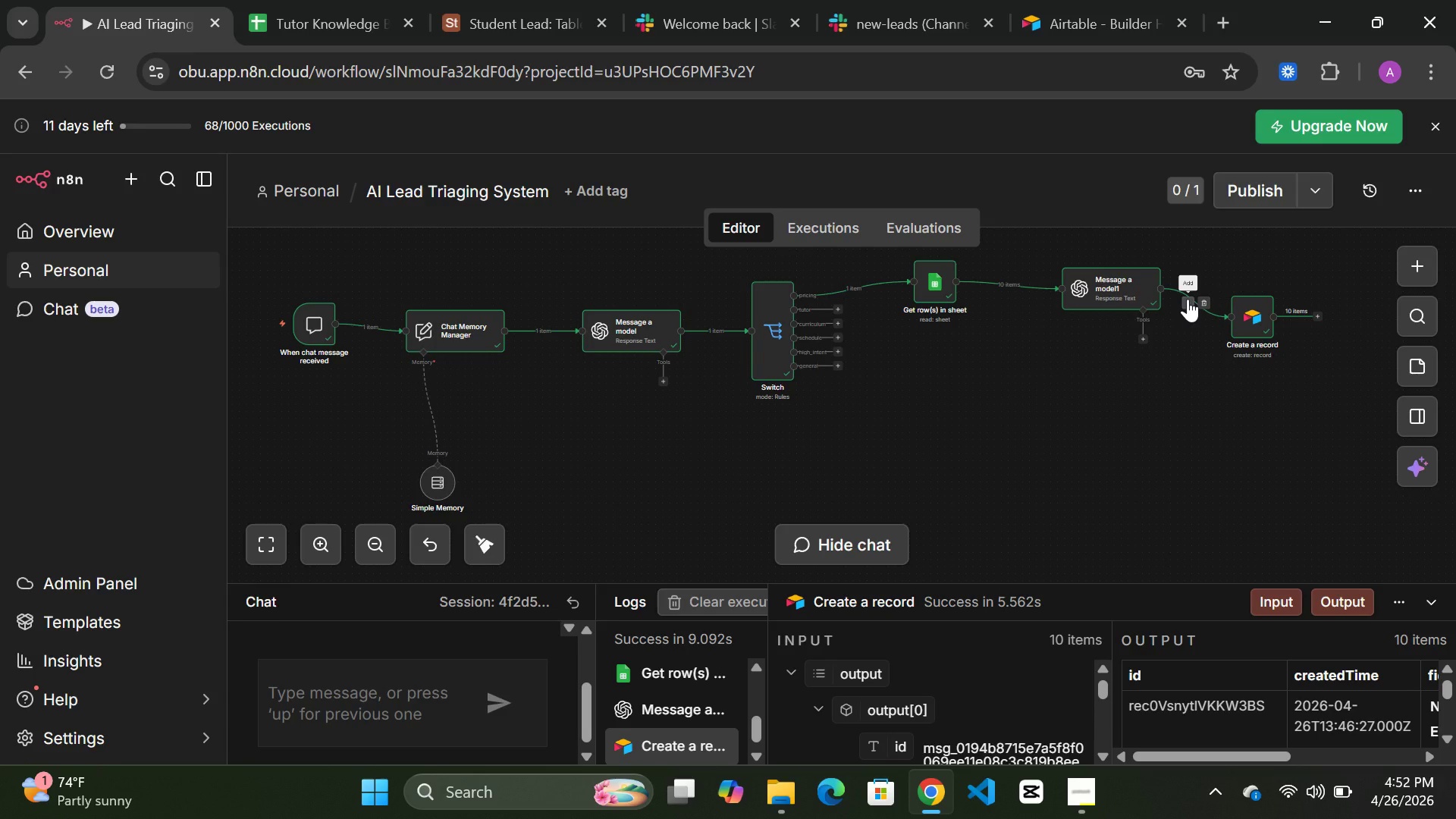 
left_click([1187, 299])
 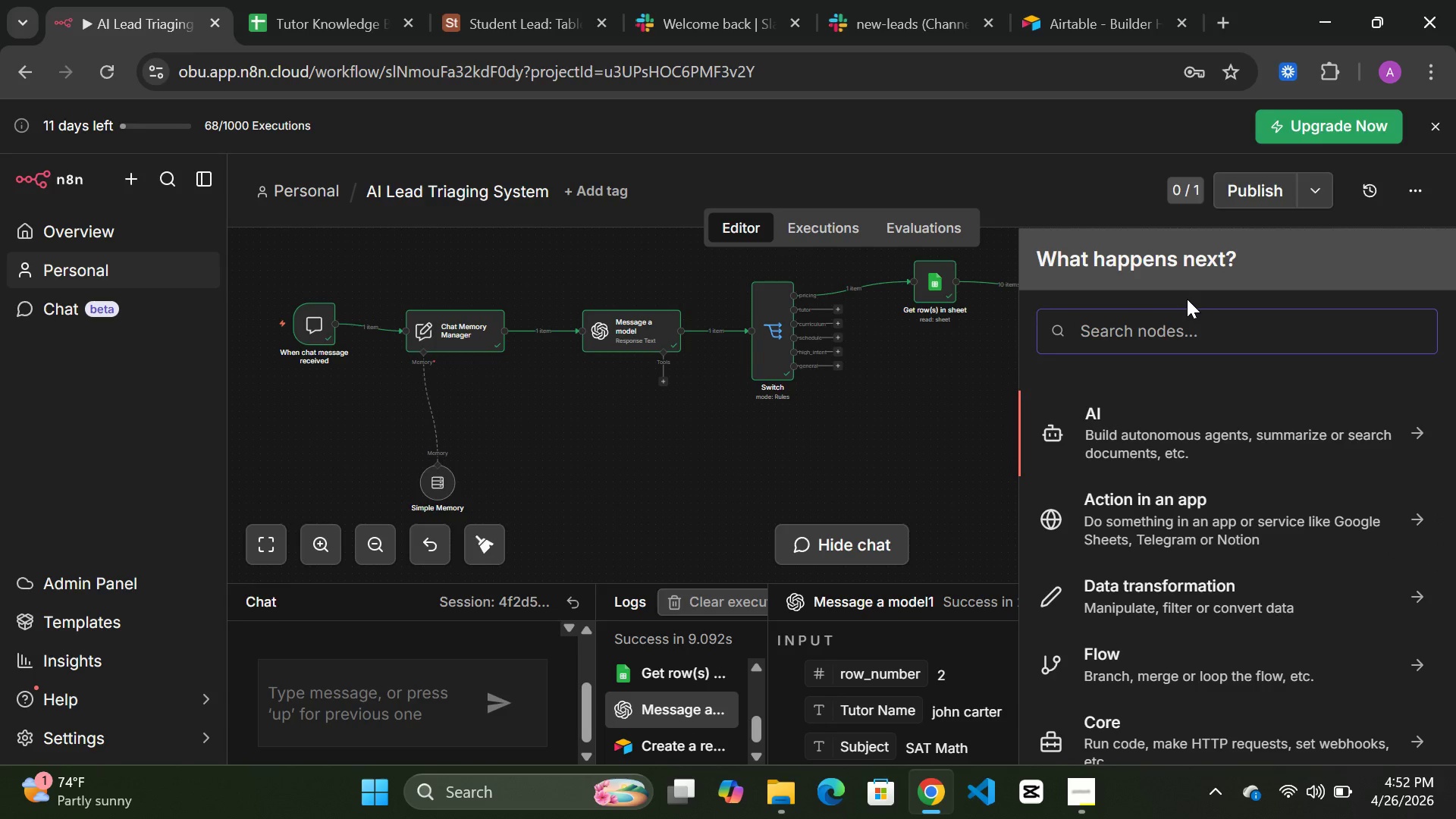 
type(res)
 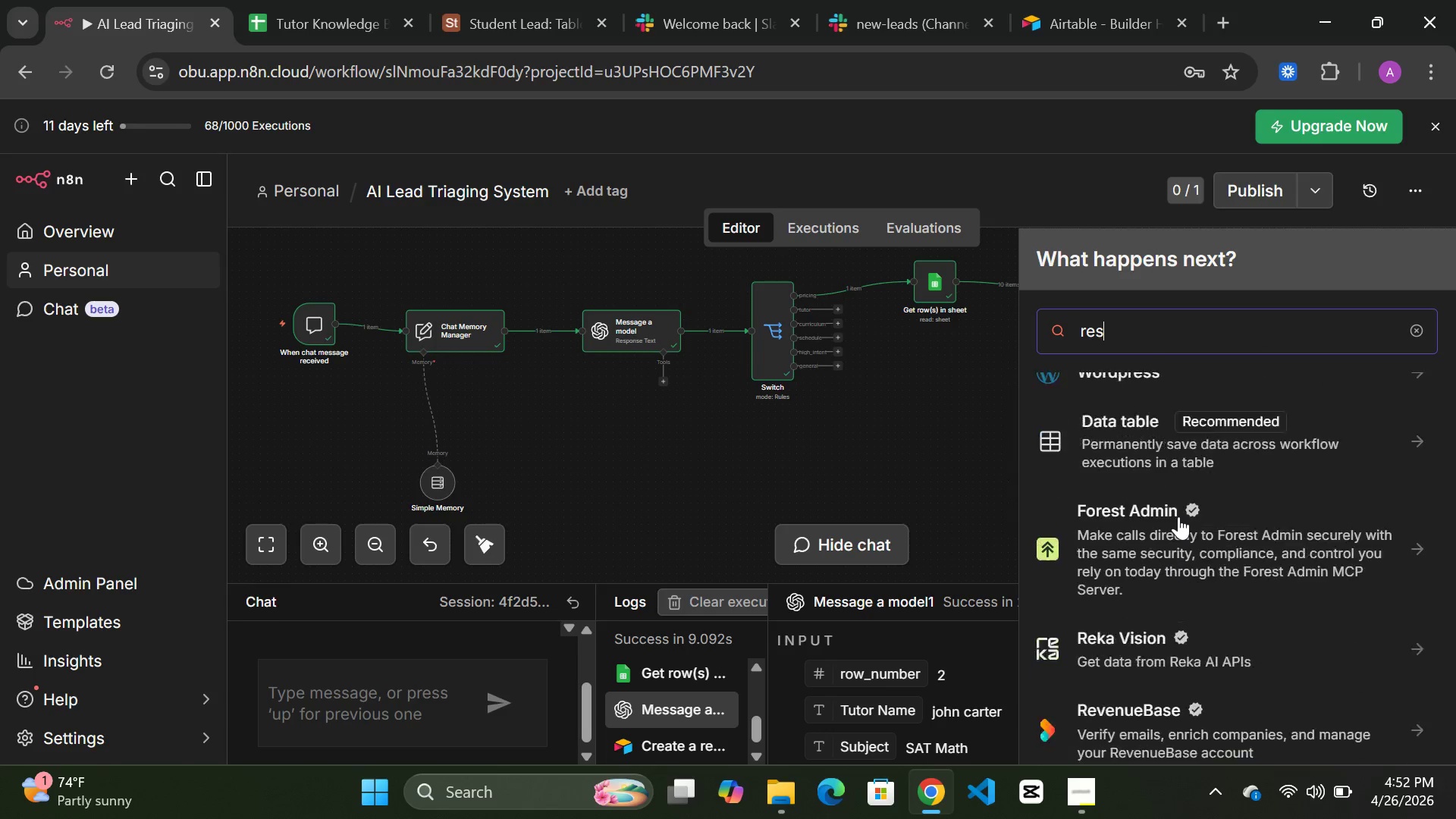 
wait(12.83)
 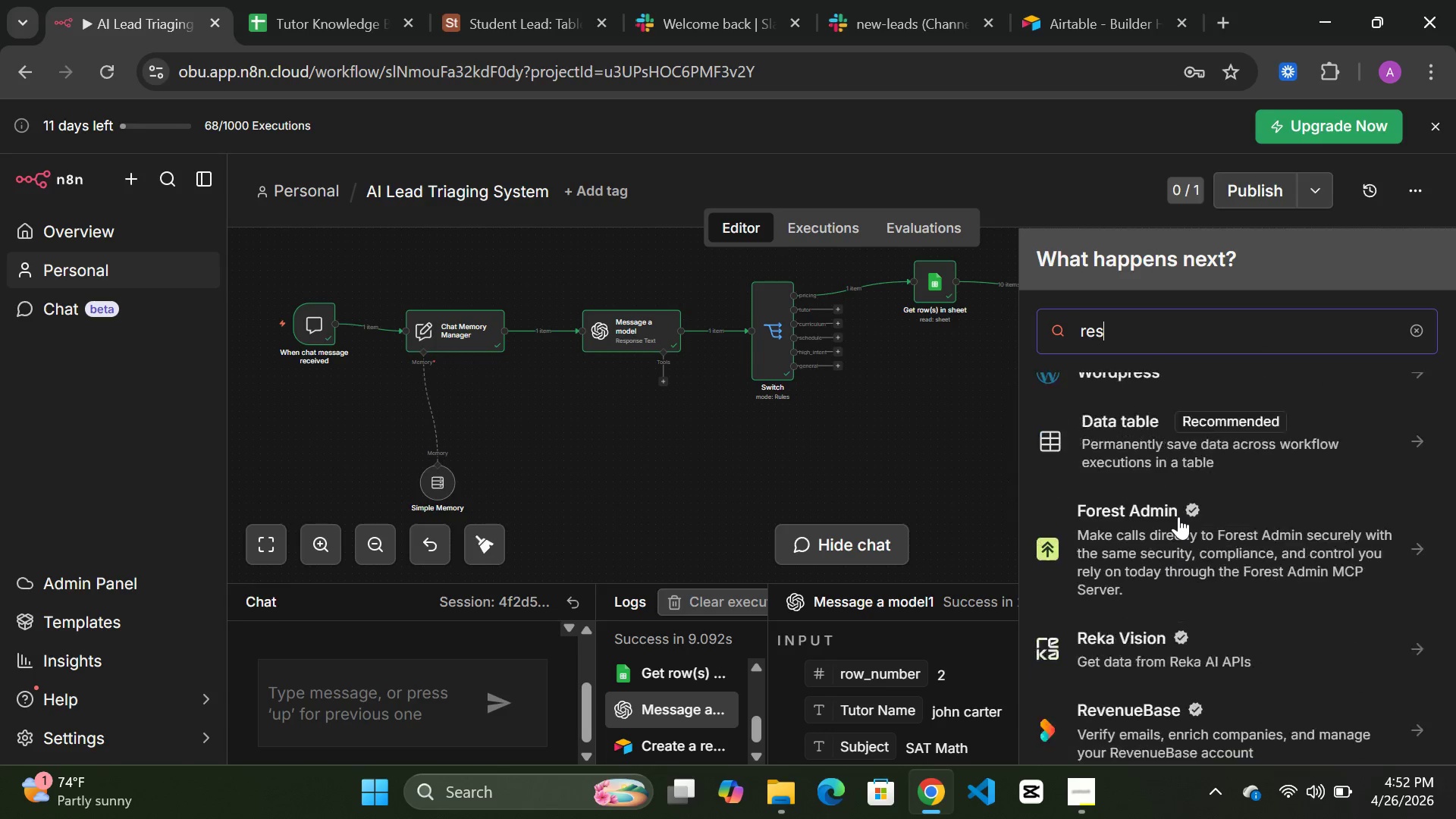 
type(po)
 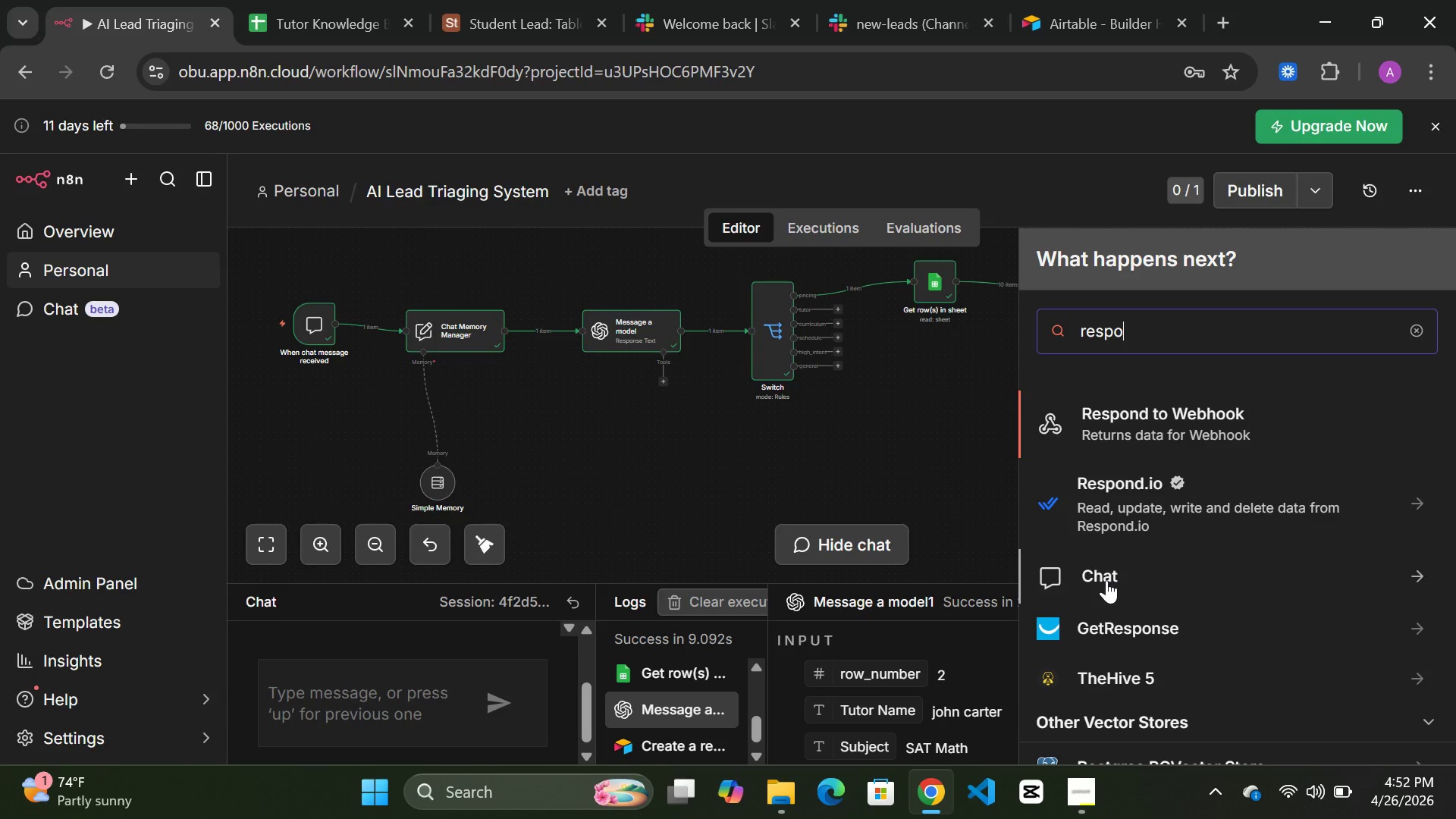 
wait(7.92)
 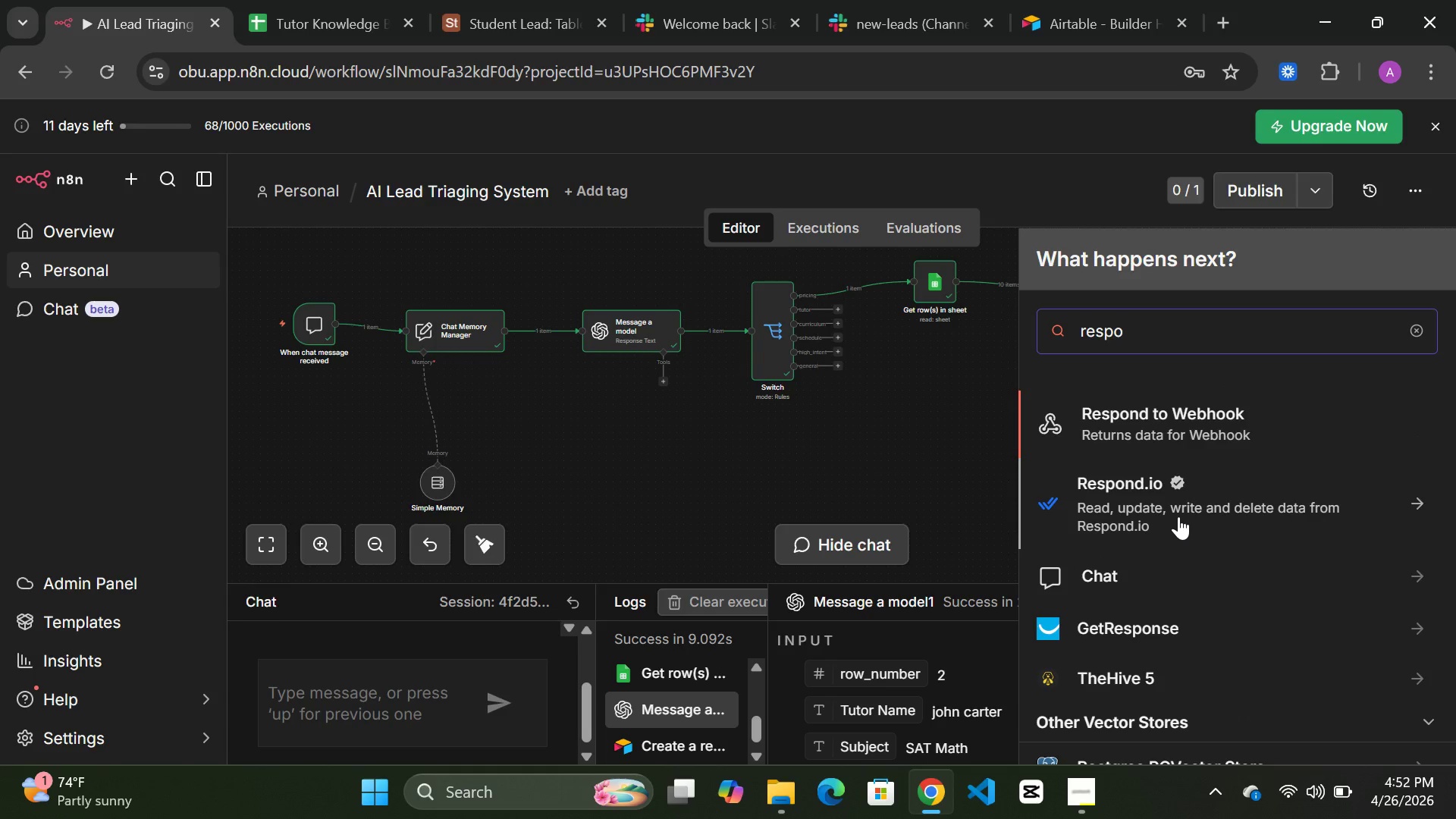 
type(nd)
 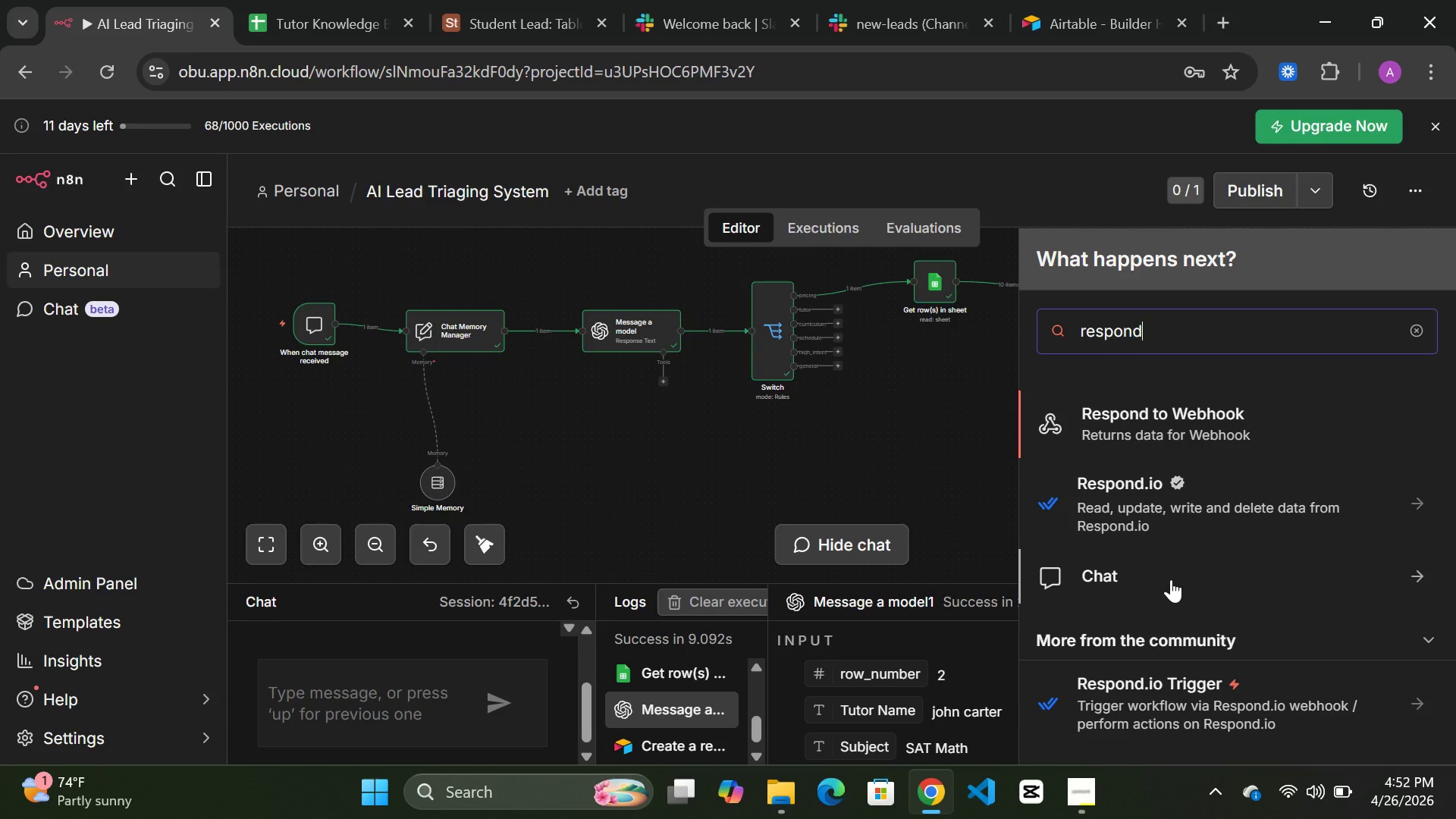 
left_click([1100, 576])
 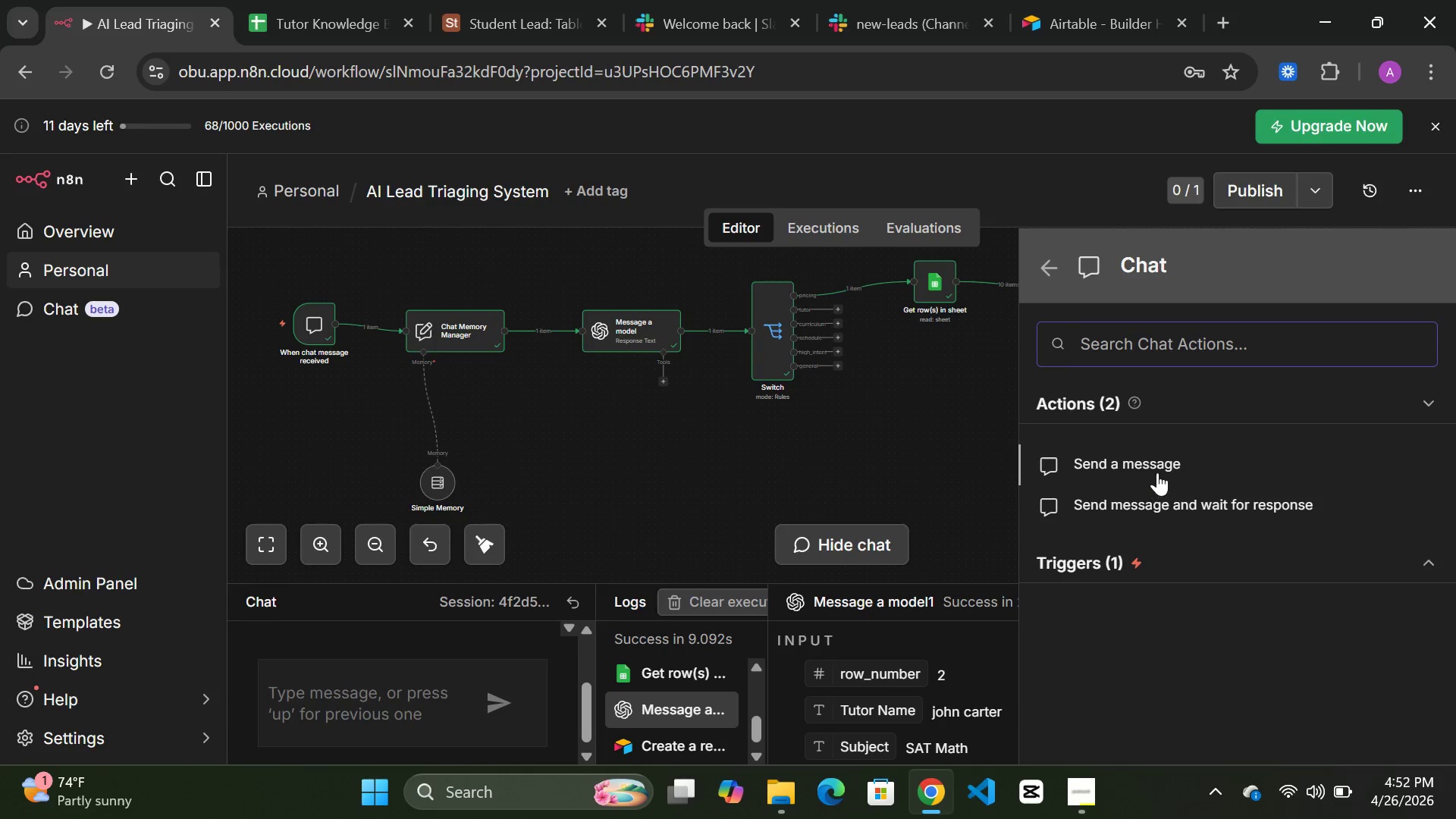 
wait(8.09)
 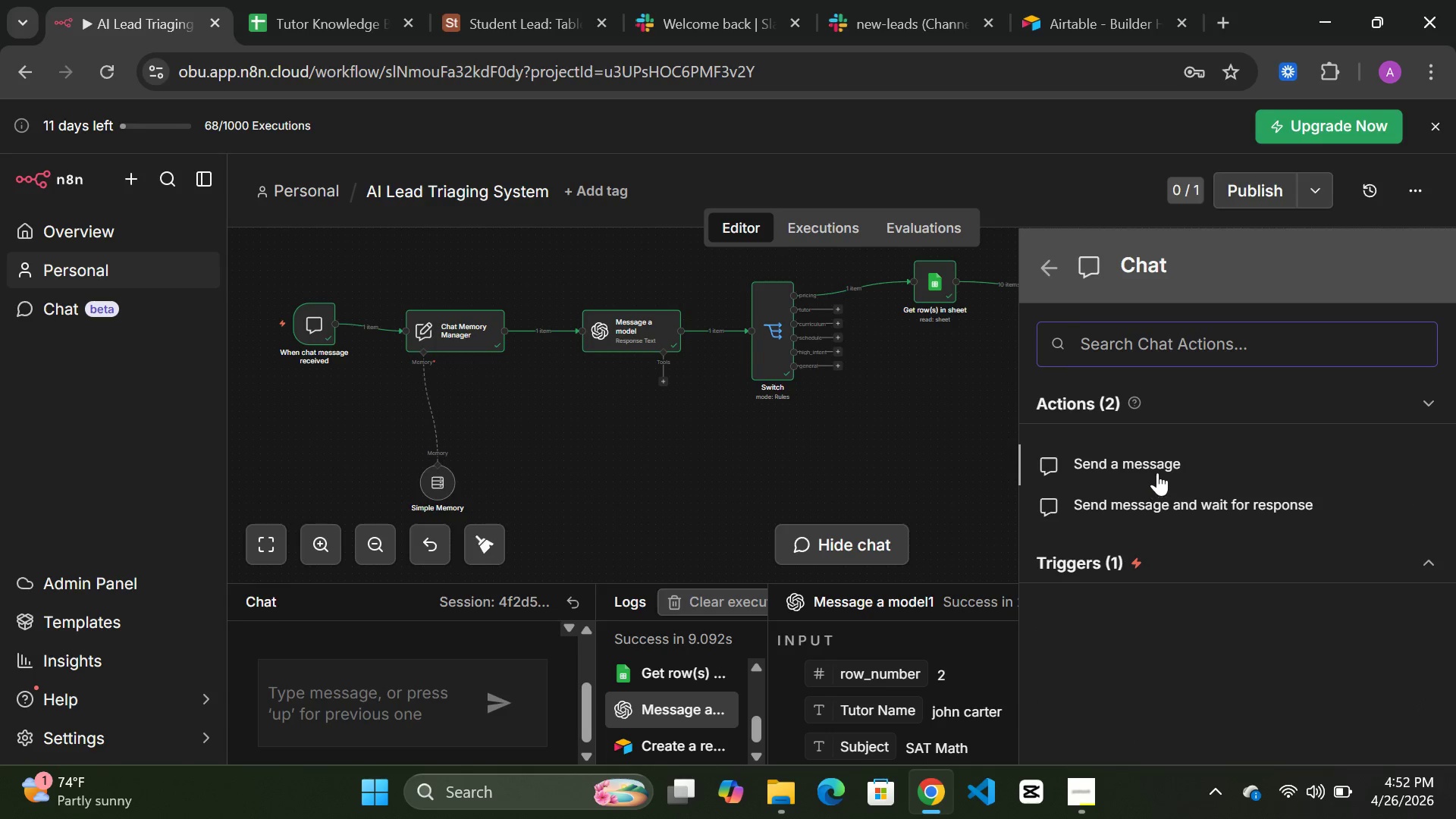 
left_click([1038, 262])
 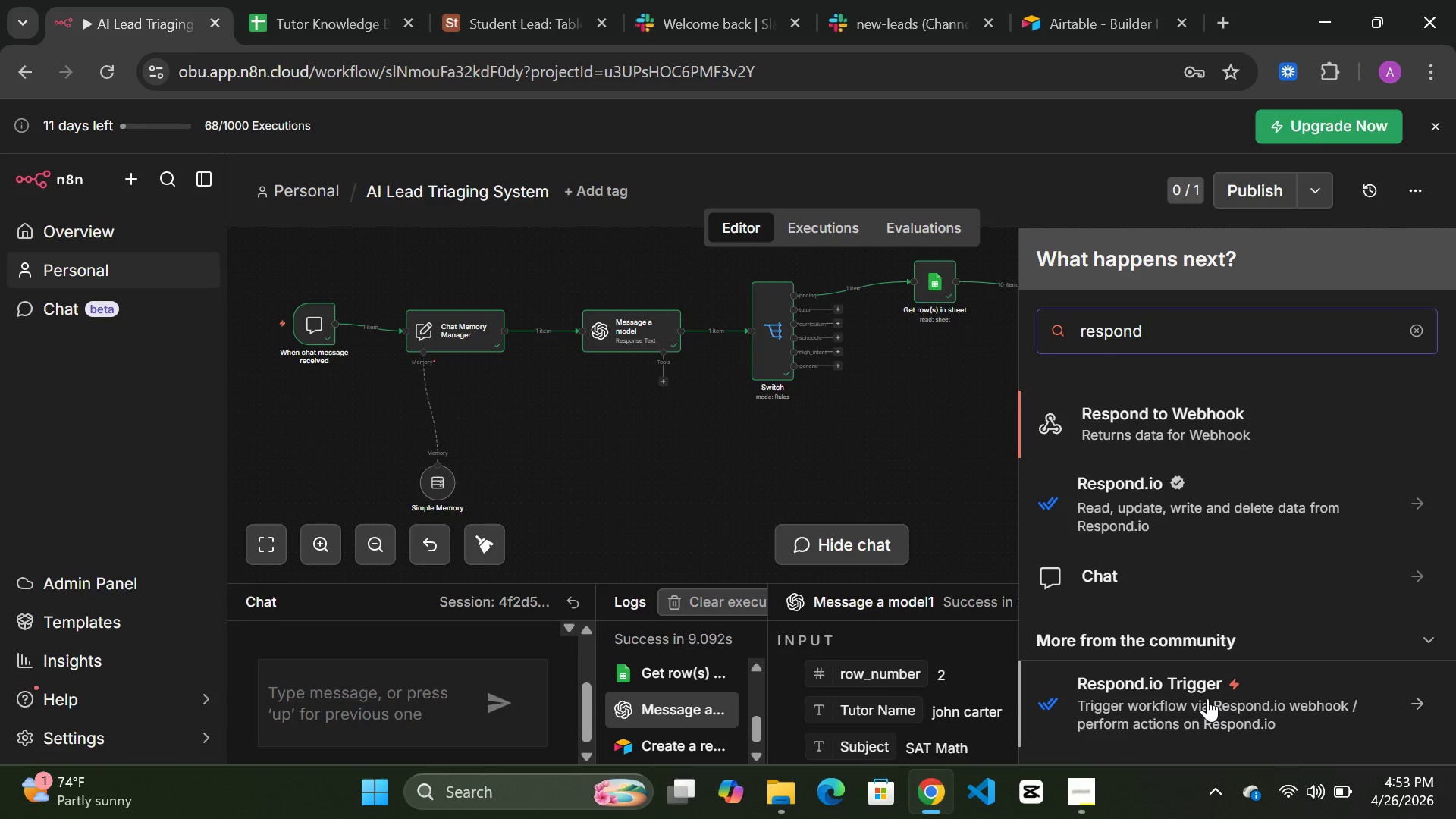 
wait(36.89)
 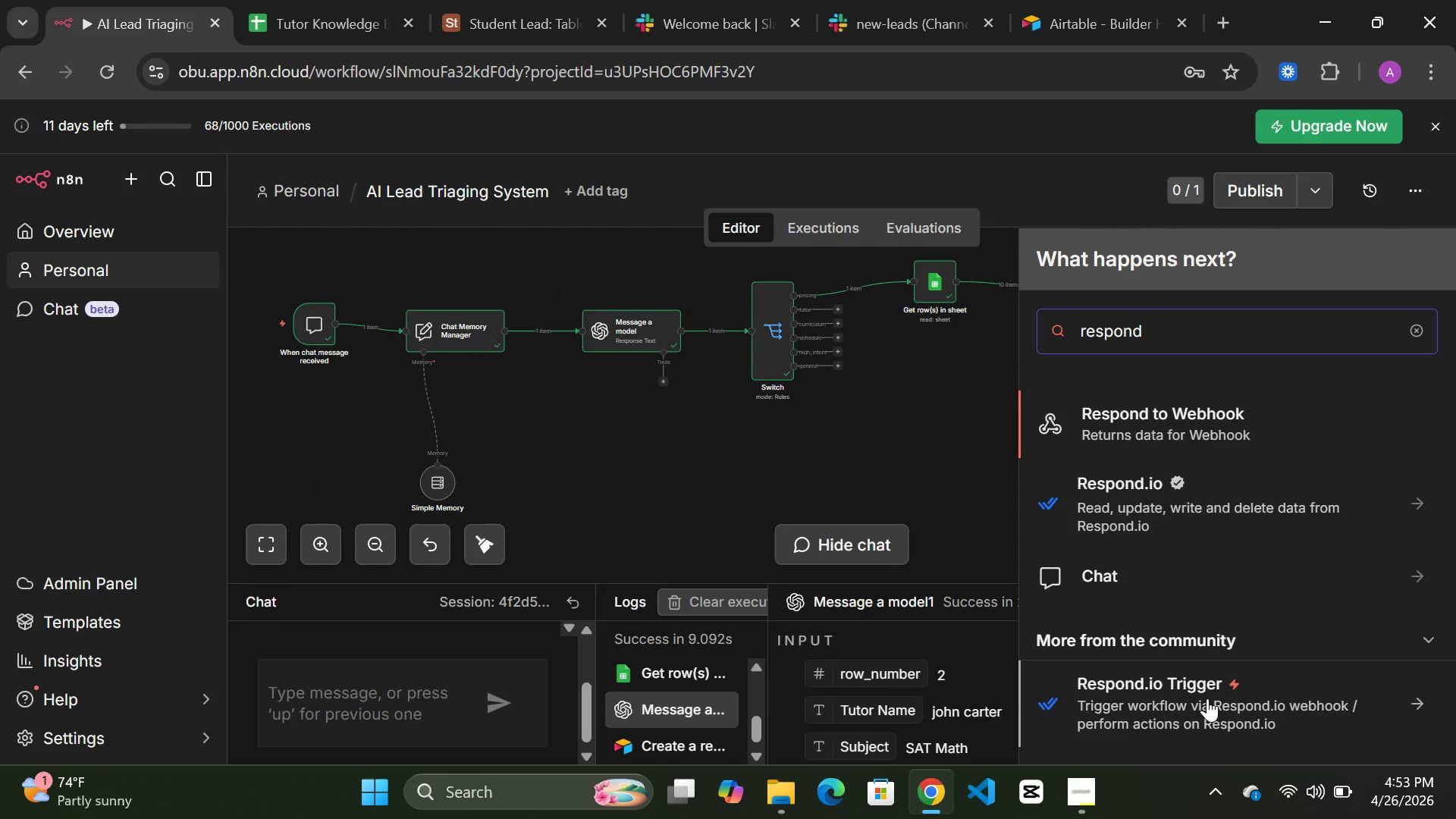 
scroll: coordinate [1198, 644], scroll_direction: down, amount: 1.0
 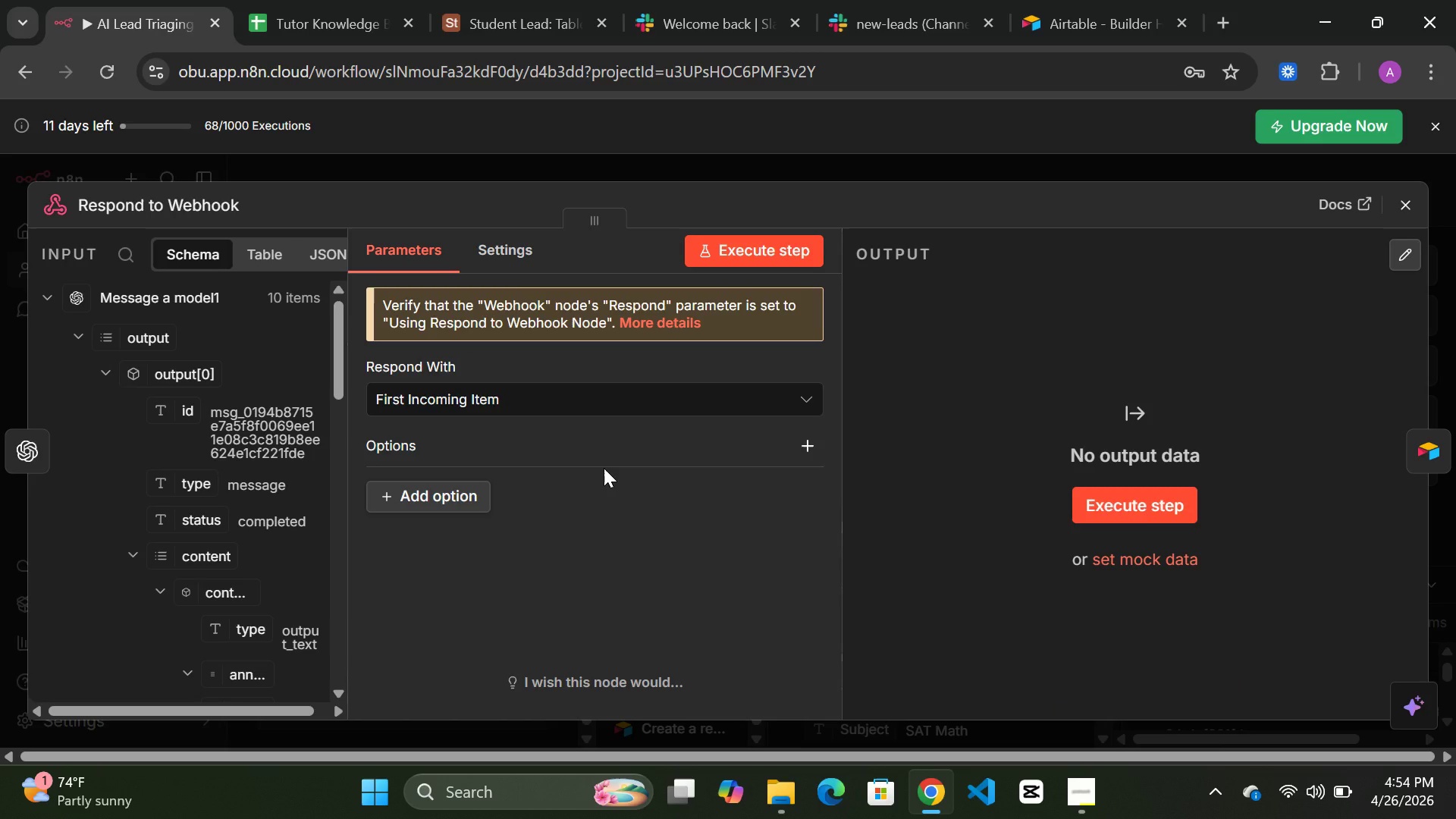 
wait(63.84)
 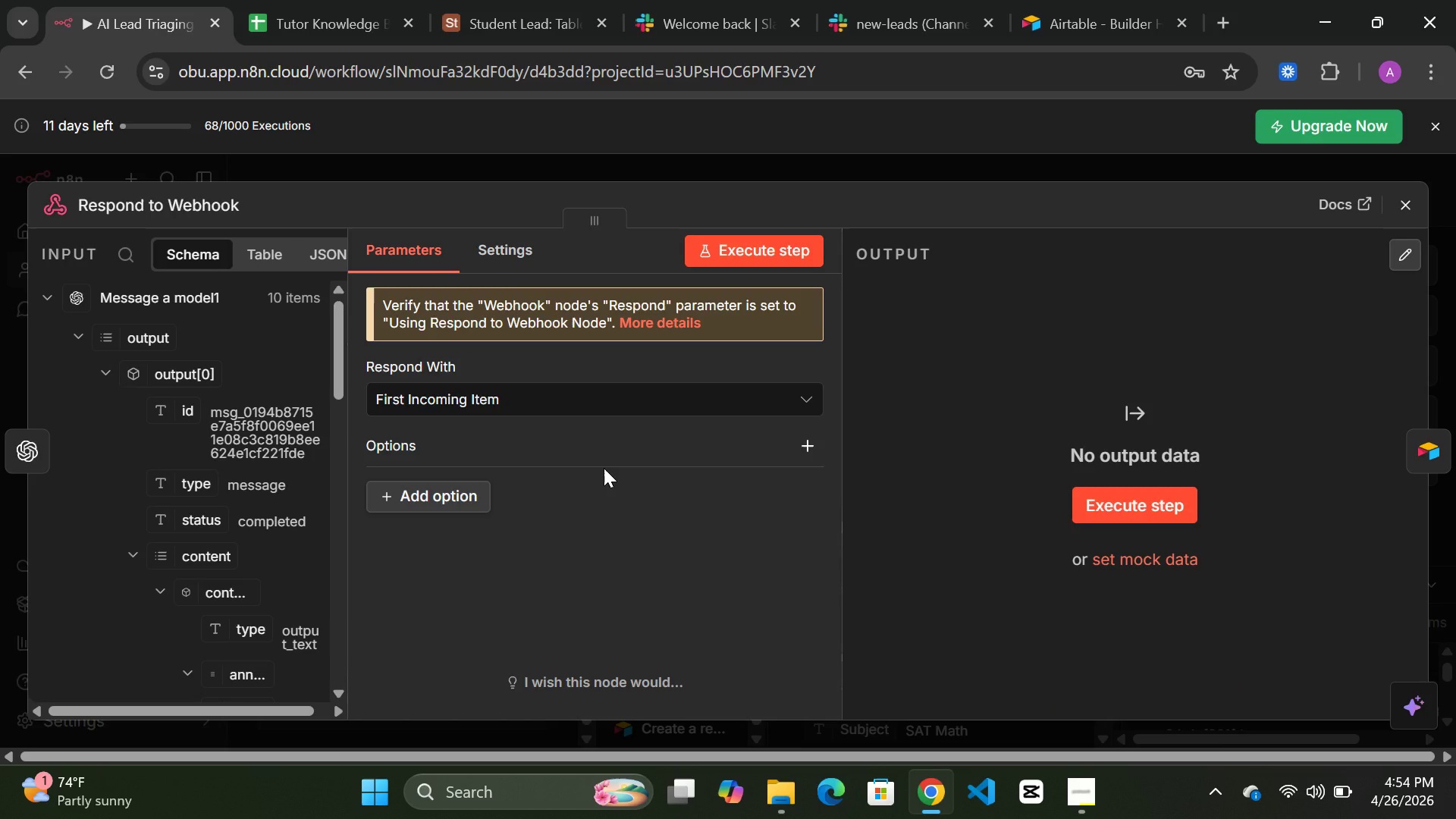 
left_click([726, 400])
 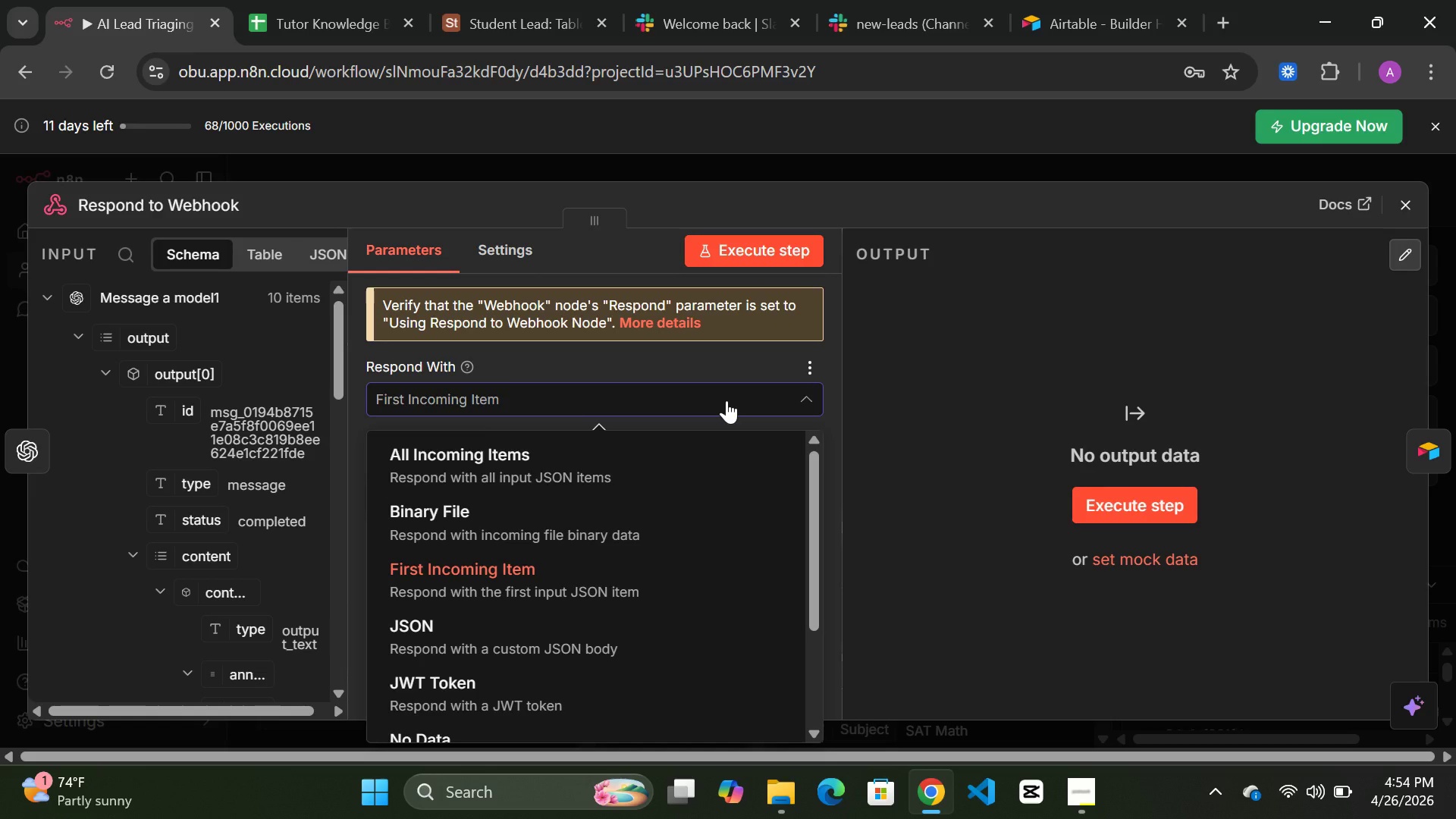 
left_click([726, 400])
 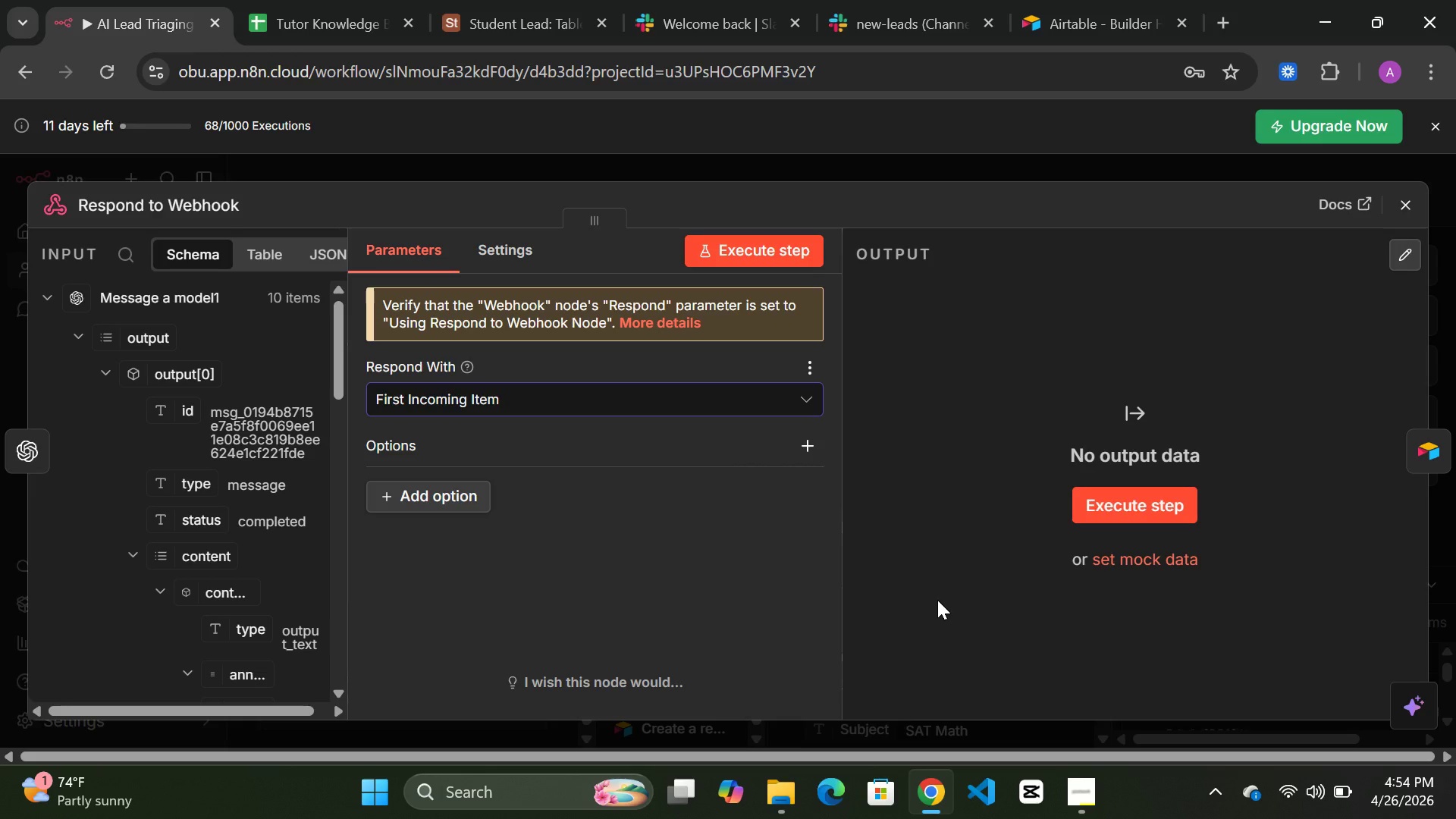 
wait(21.75)
 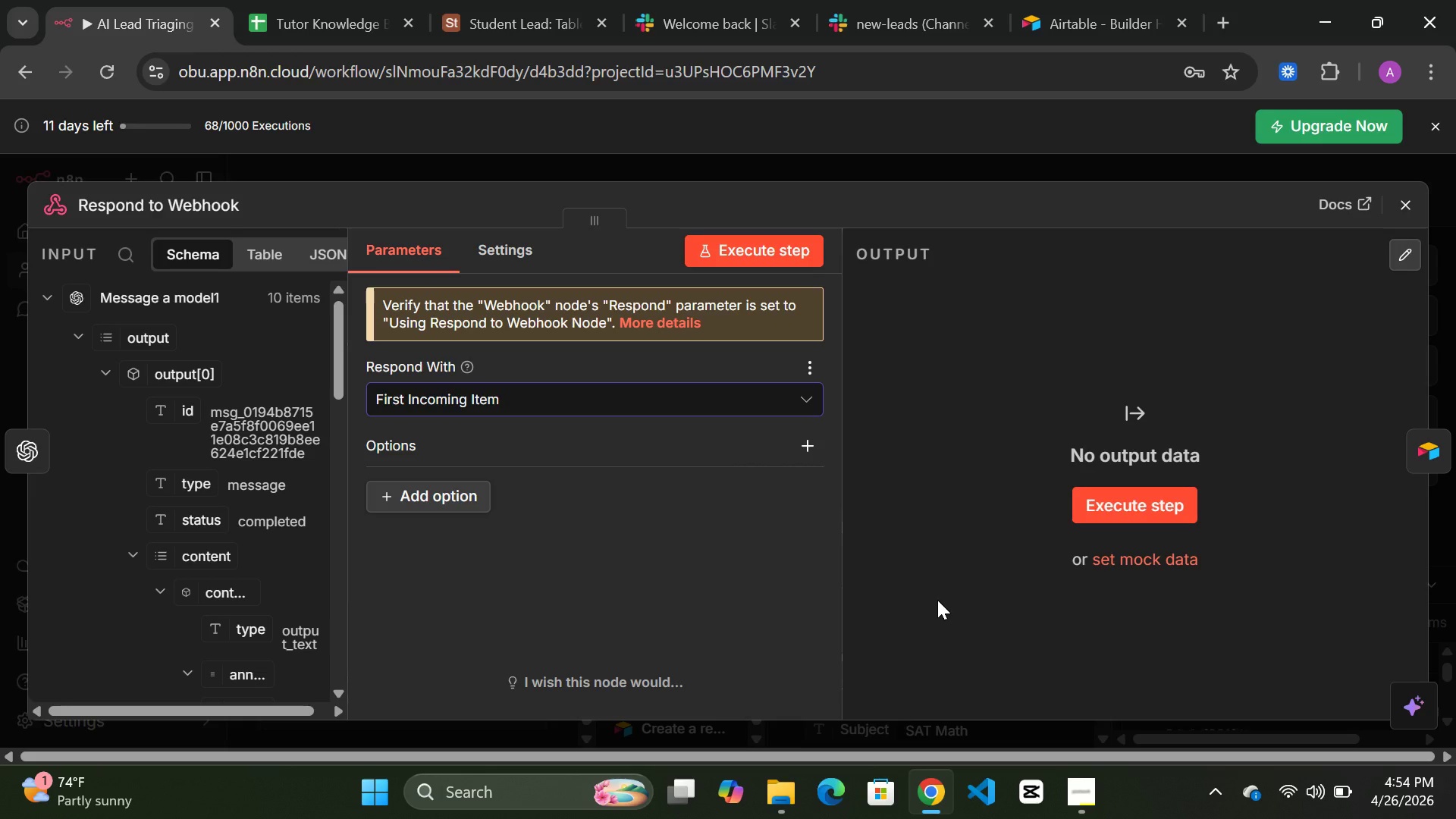 
left_click([810, 167])
 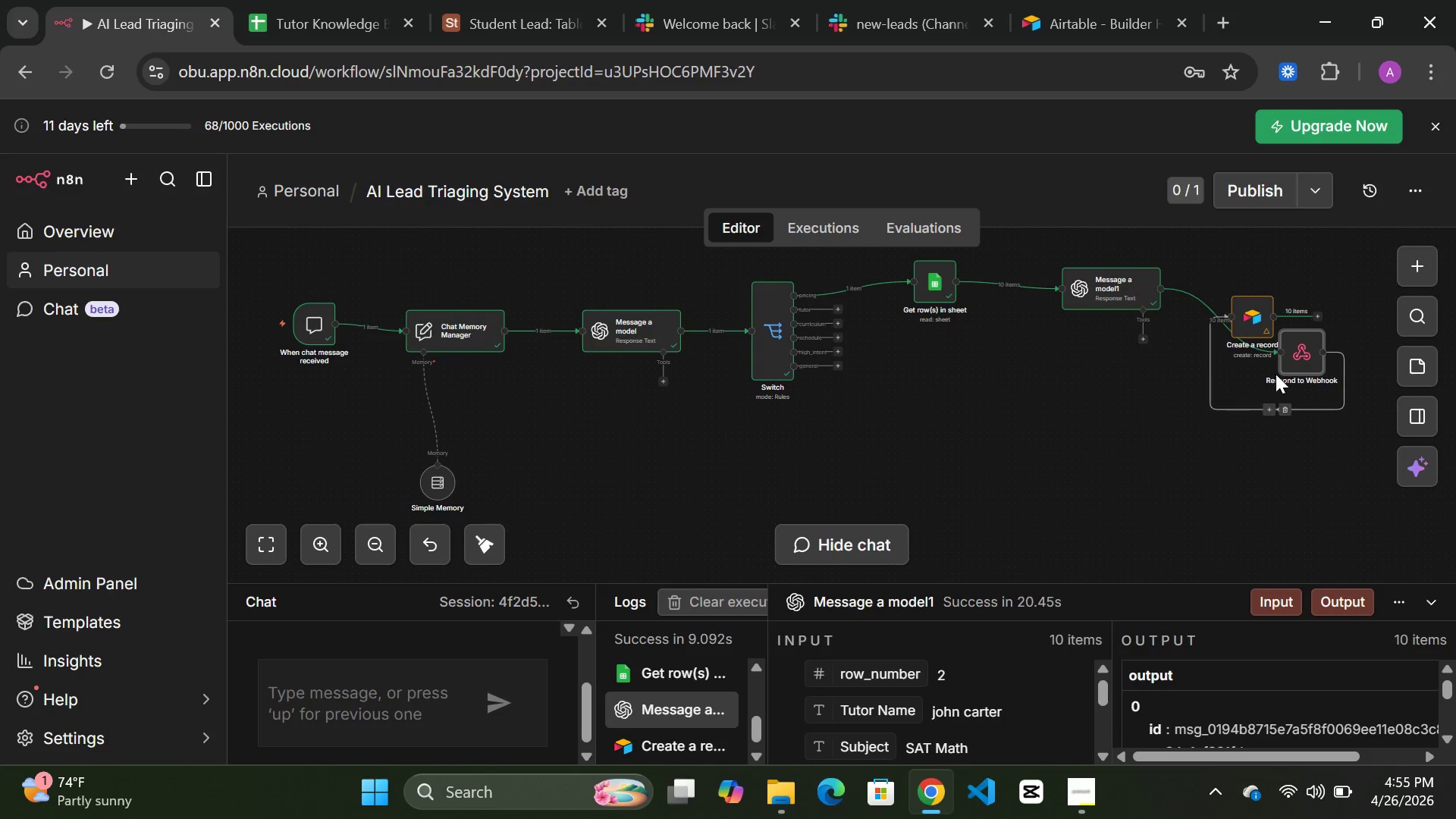 
left_click_drag(start_coordinate=[1301, 339], to_coordinate=[1218, 413])
 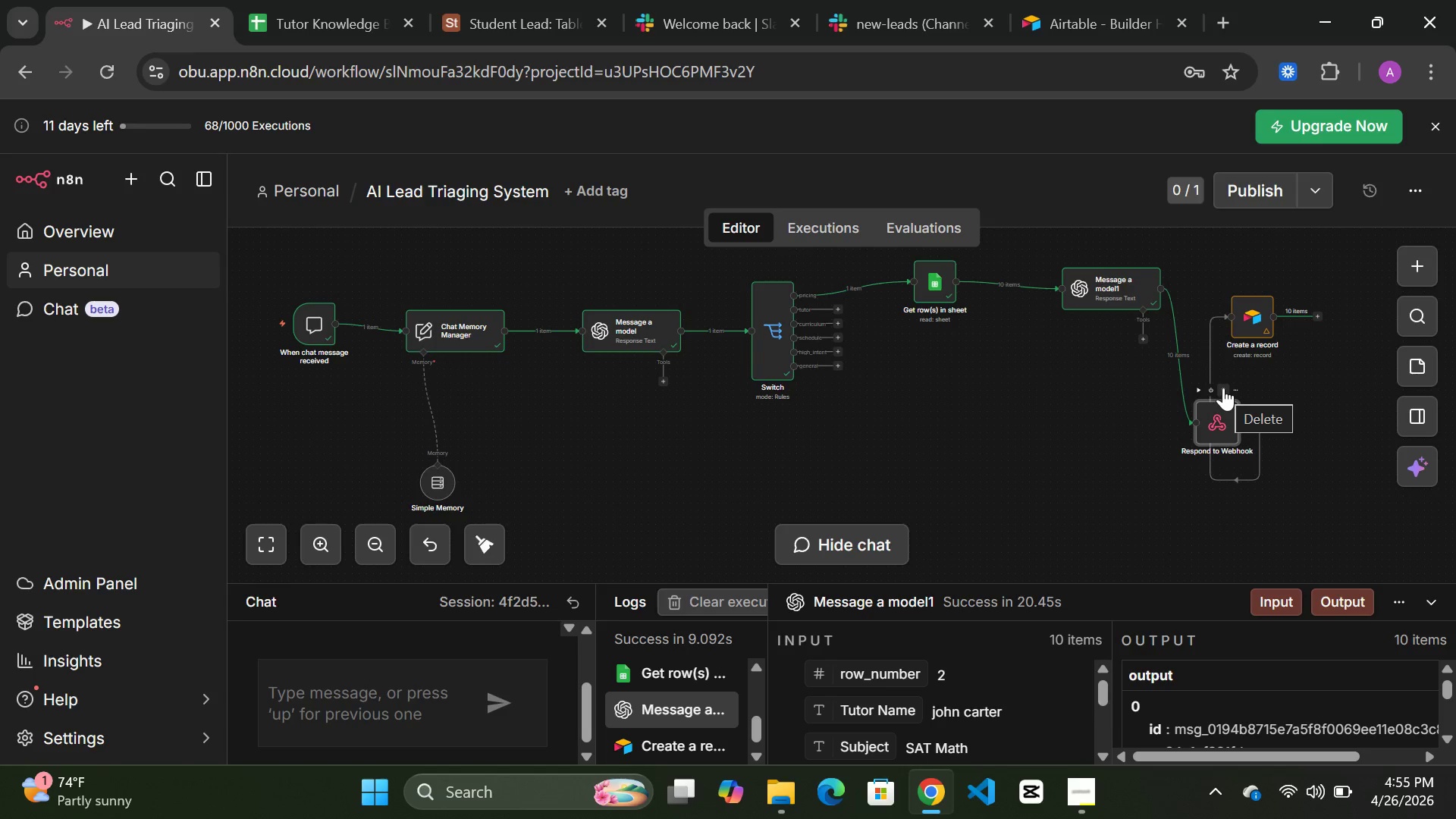 
left_click([1223, 388])
 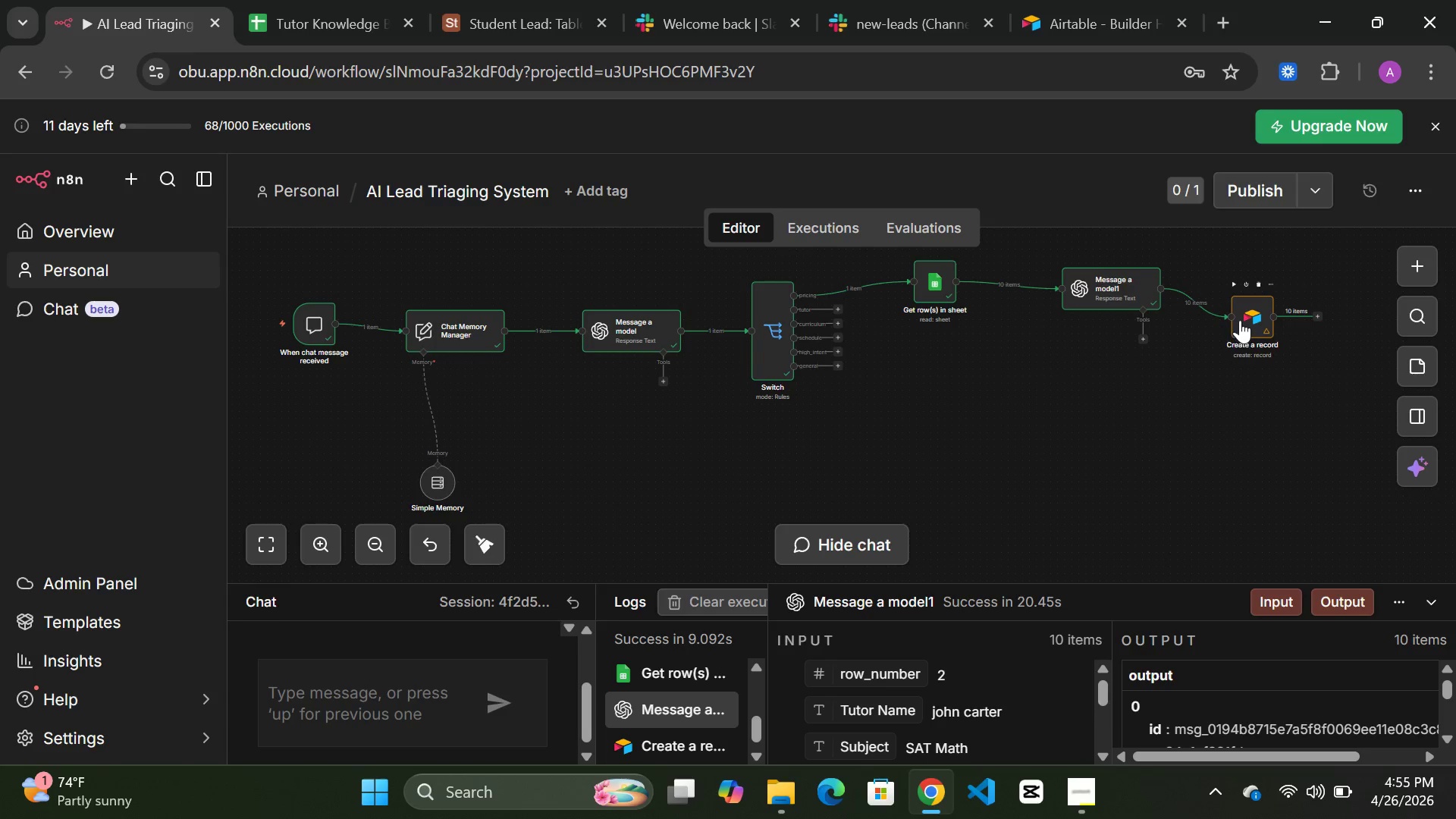 
left_click_drag(start_coordinate=[1243, 314], to_coordinate=[1256, 276])
 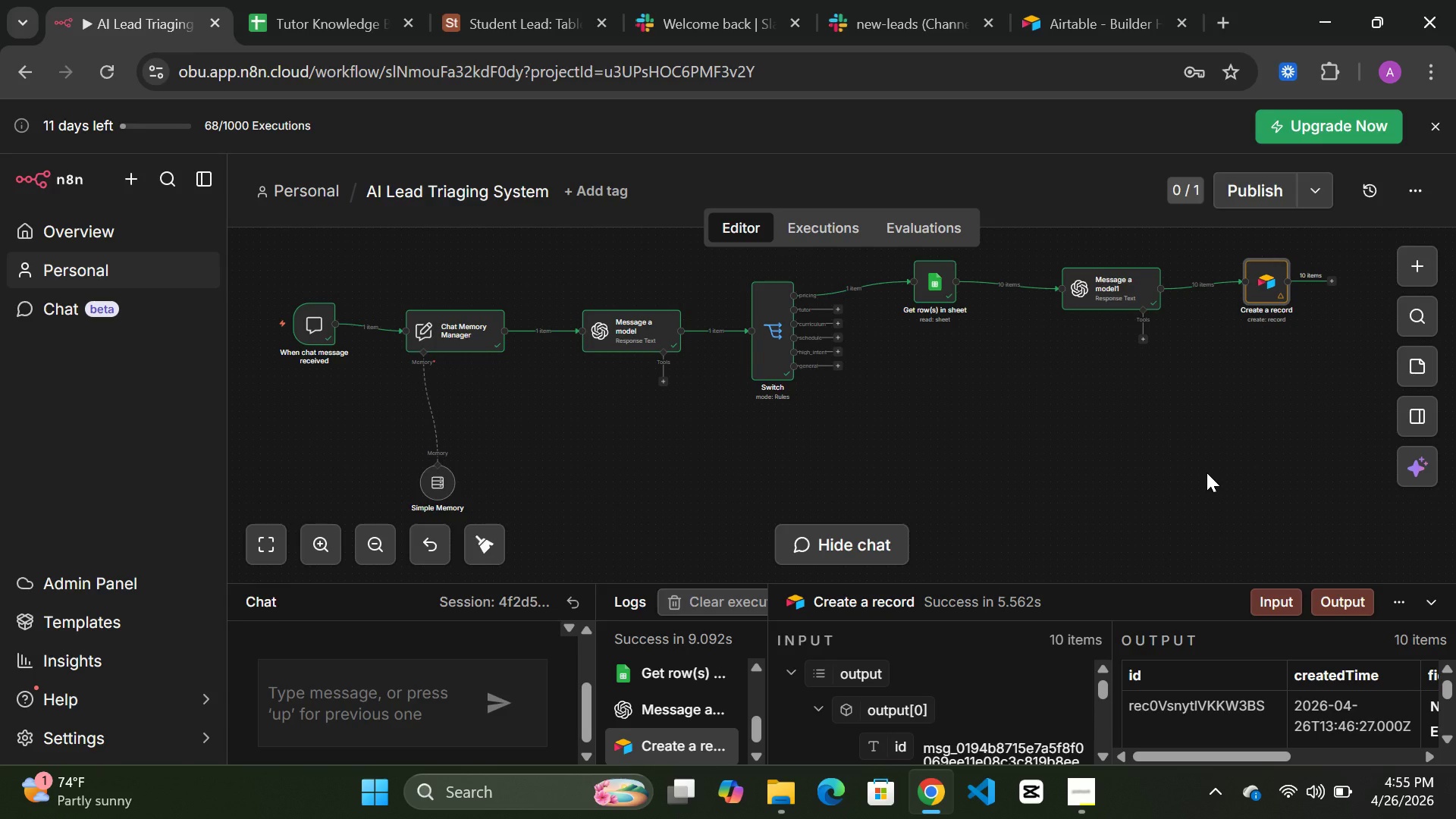 
wait(19.09)
 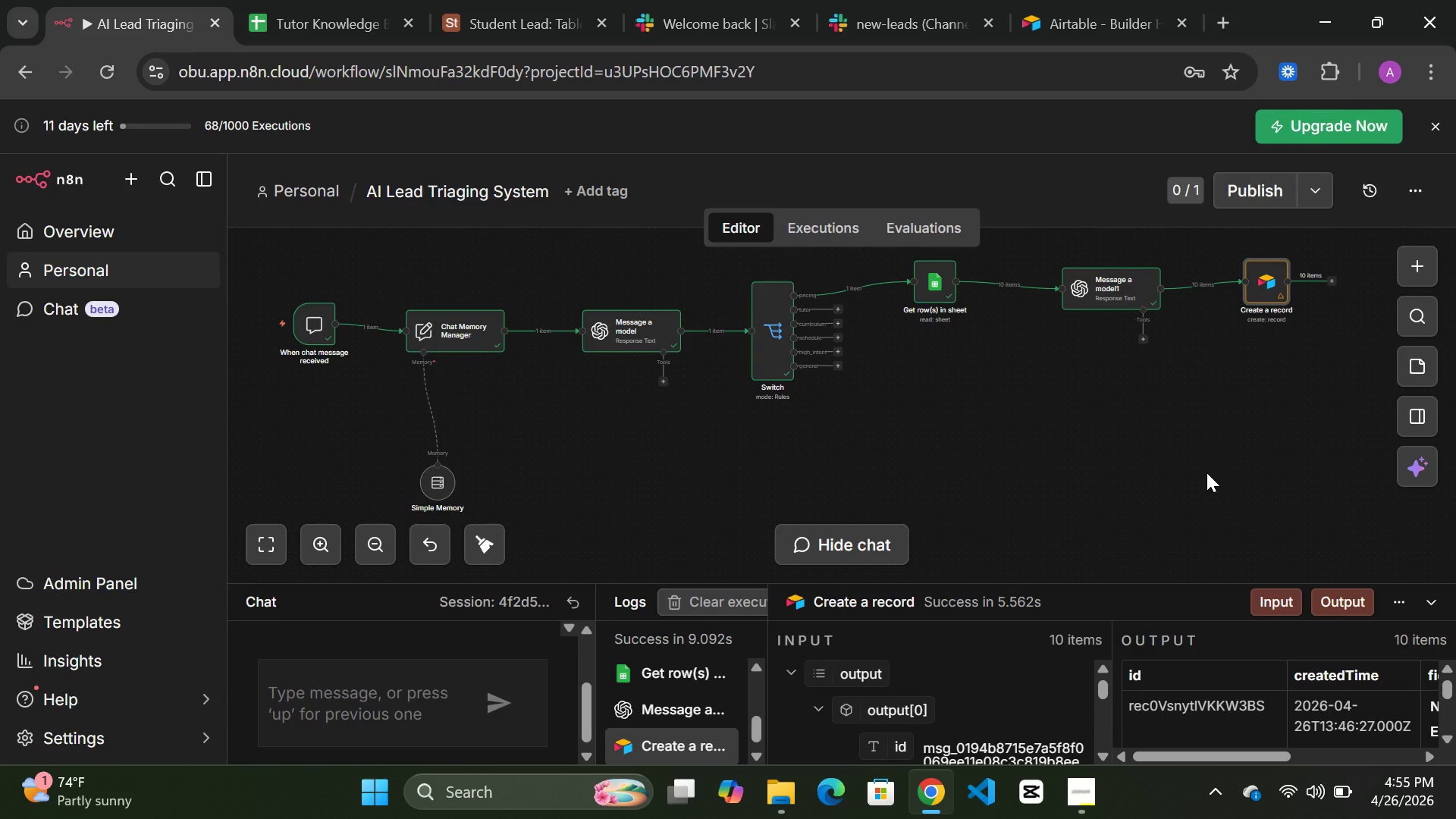 
scroll: coordinate [1122, 394], scroll_direction: up, amount: 3.0
 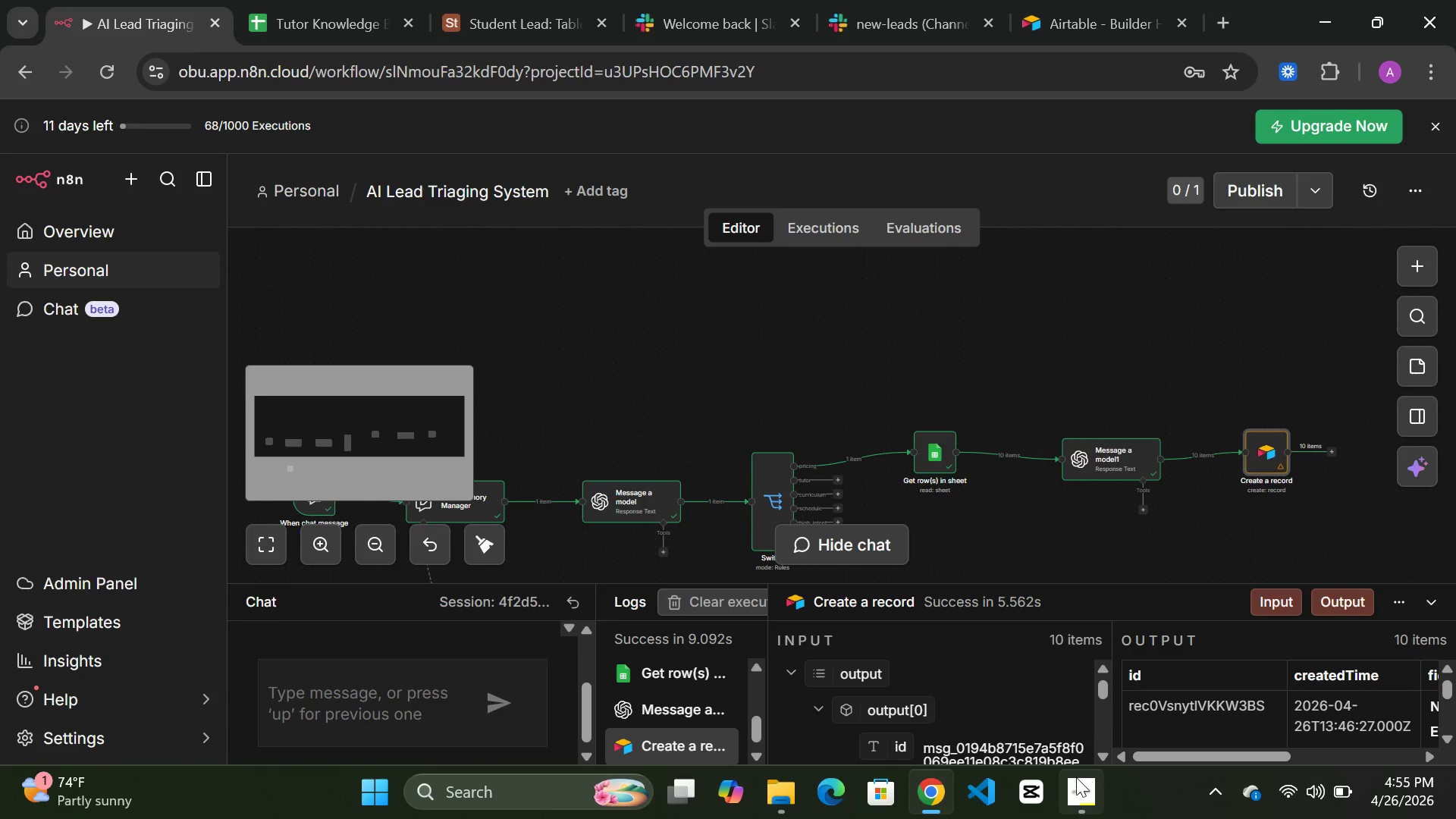 
left_click([1076, 792])